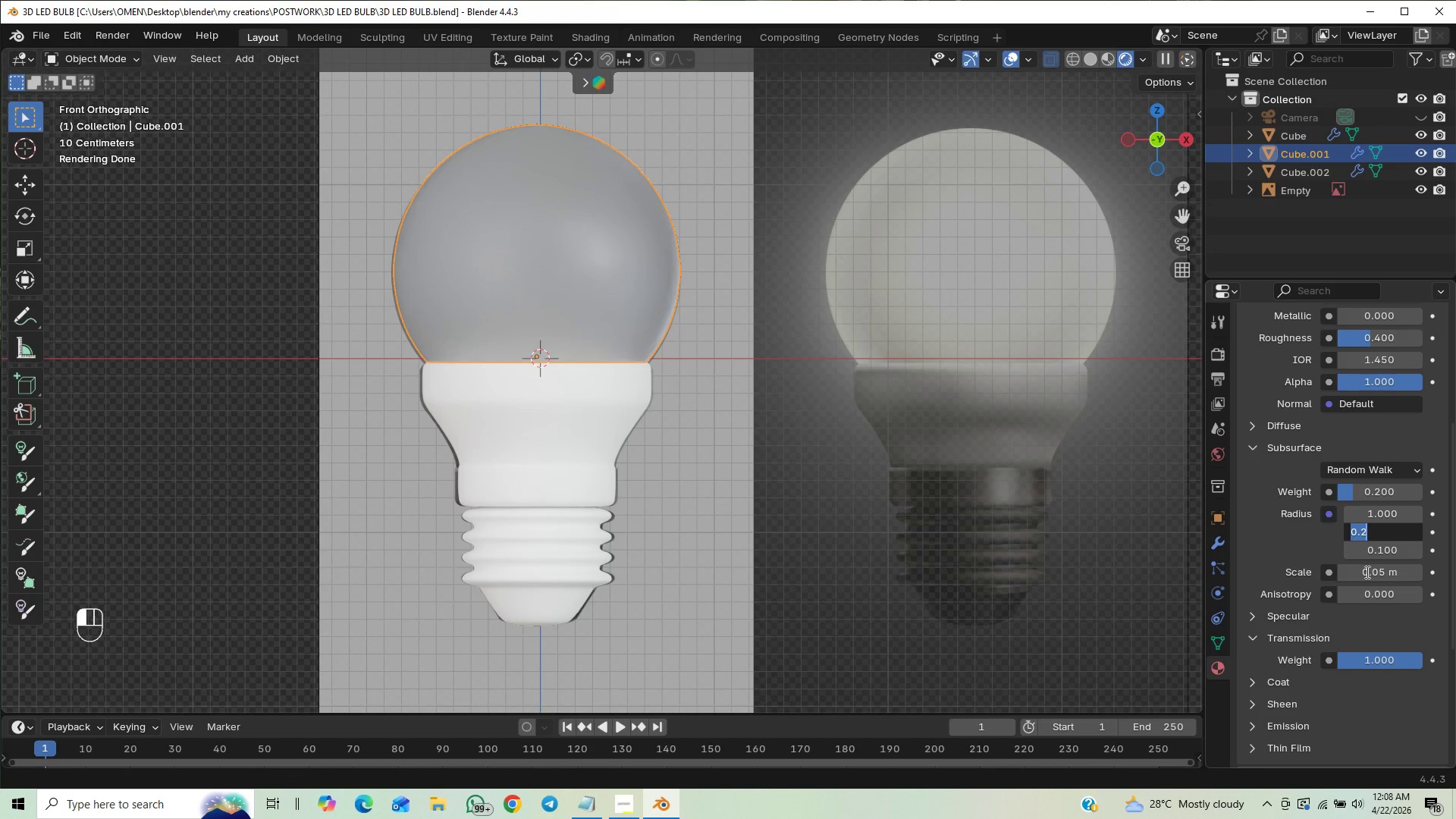 
key(0)
 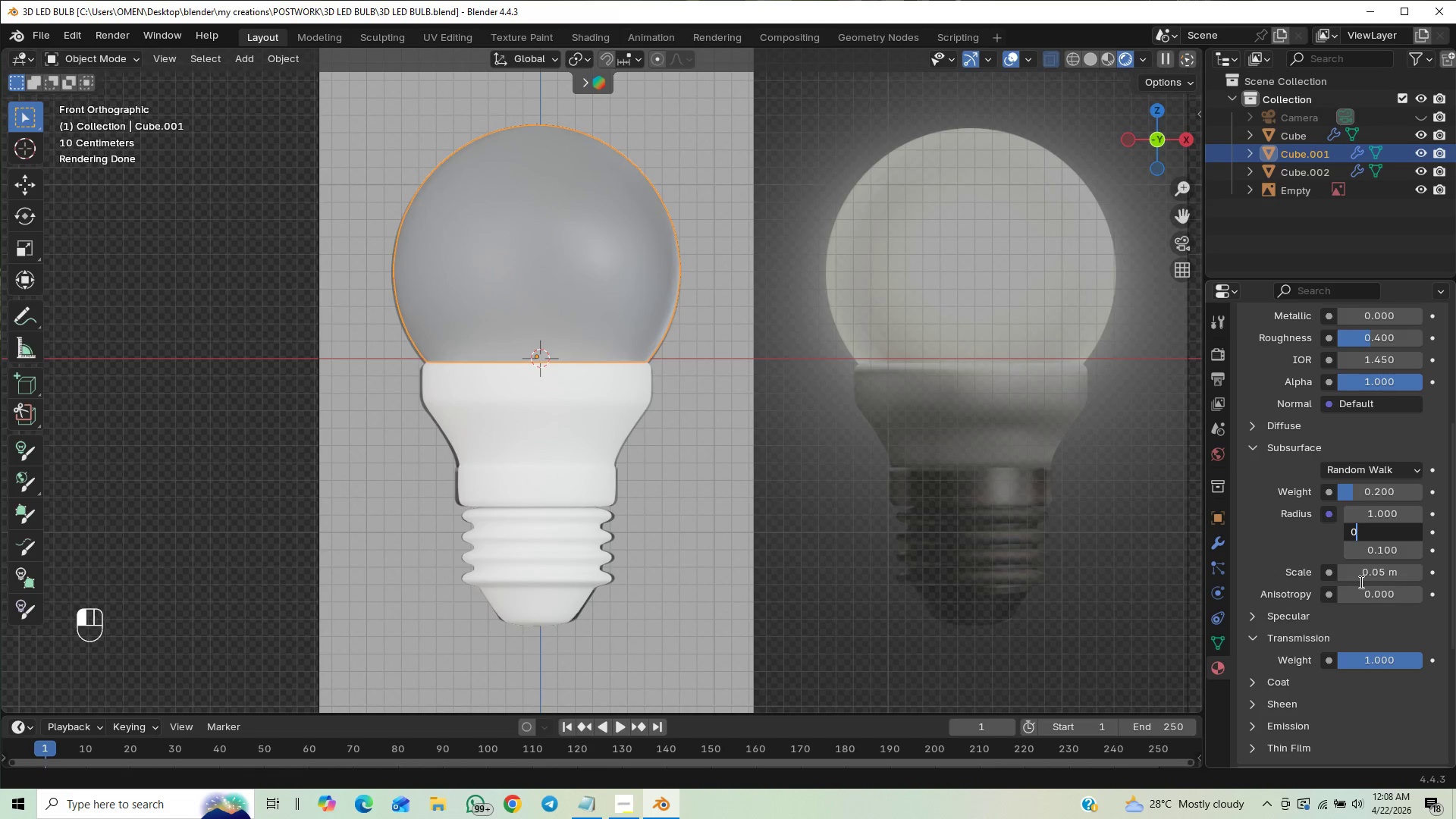 
key(Period)
 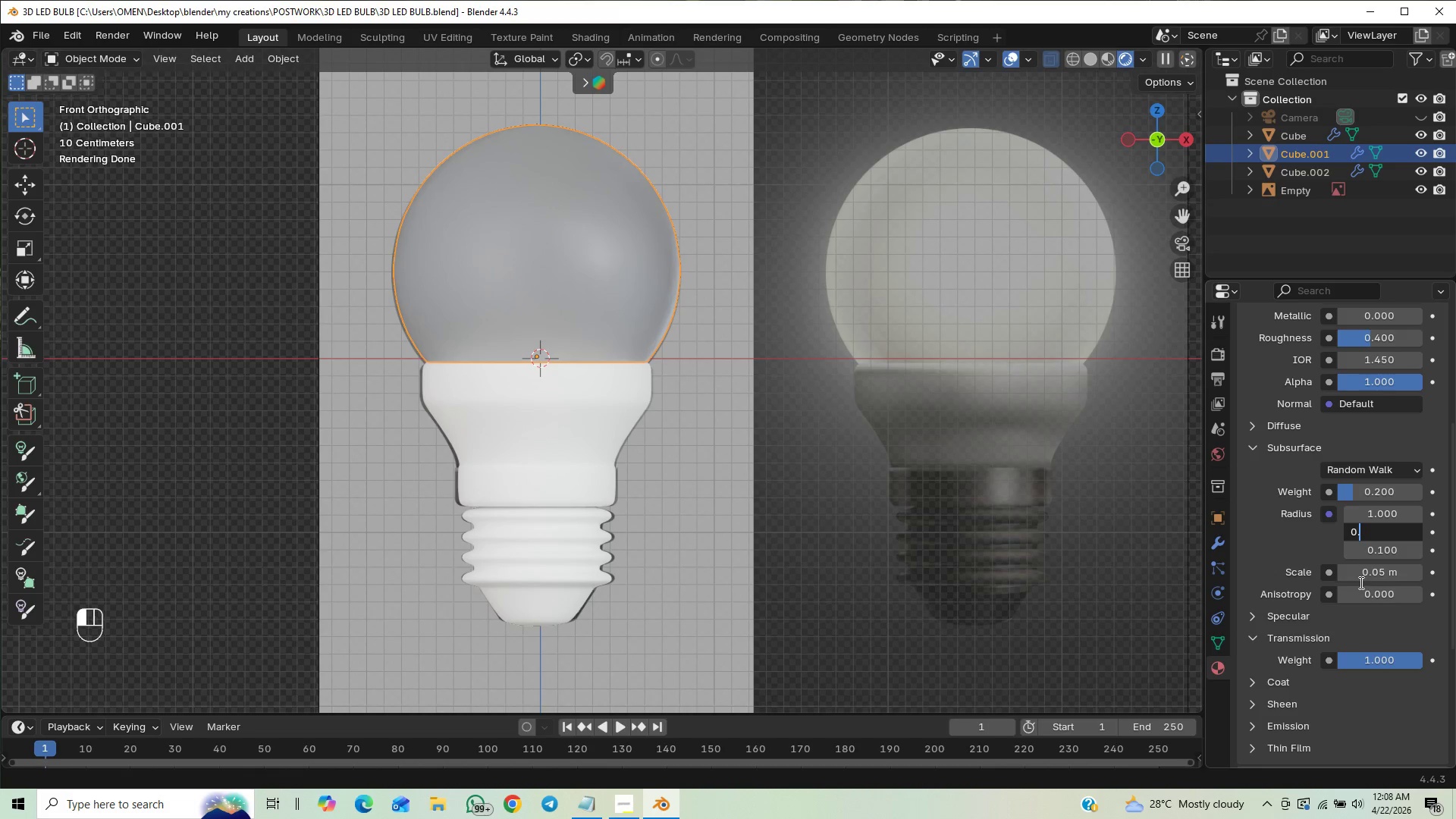 
key(7)
 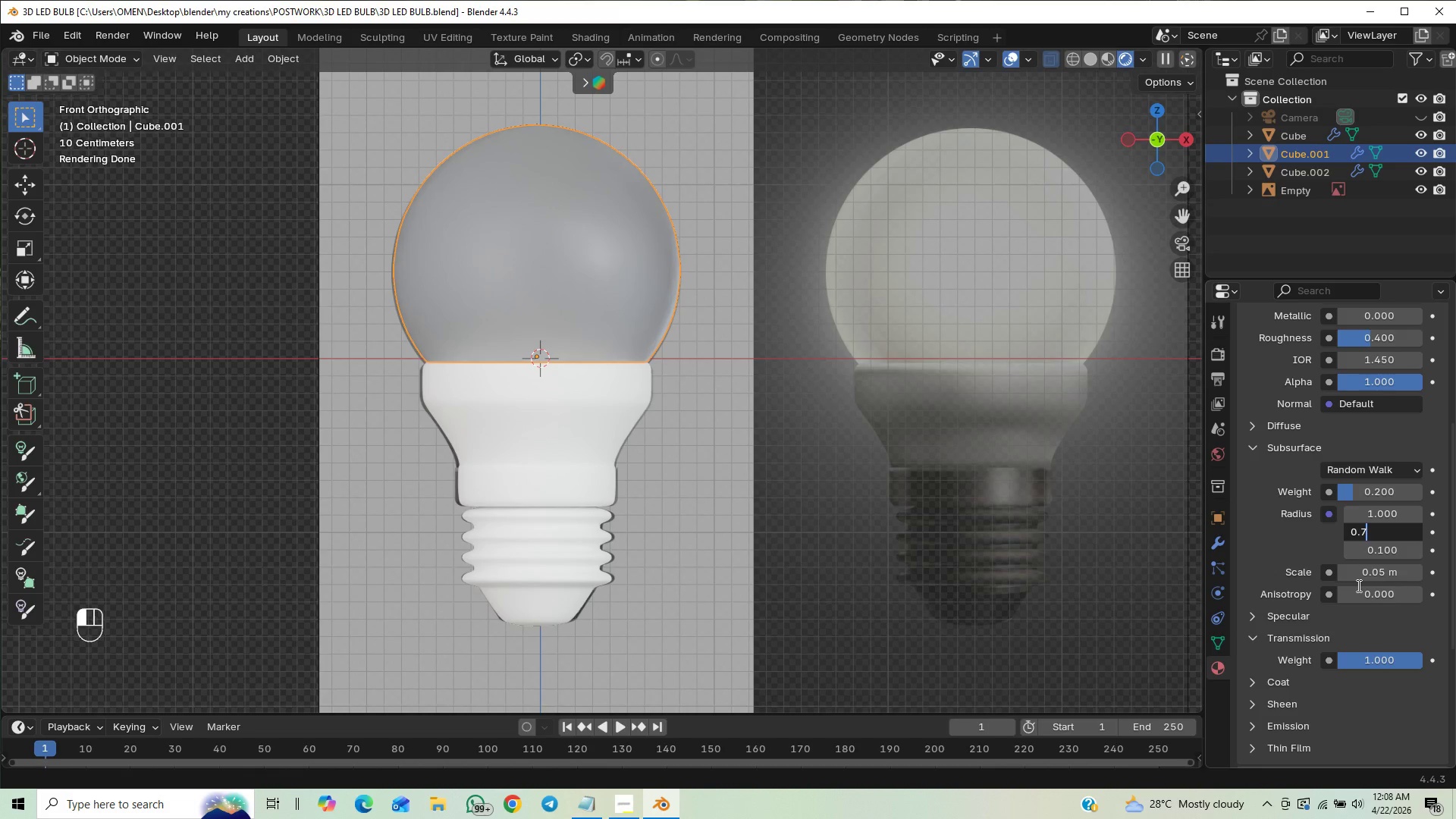 
key(Enter)
 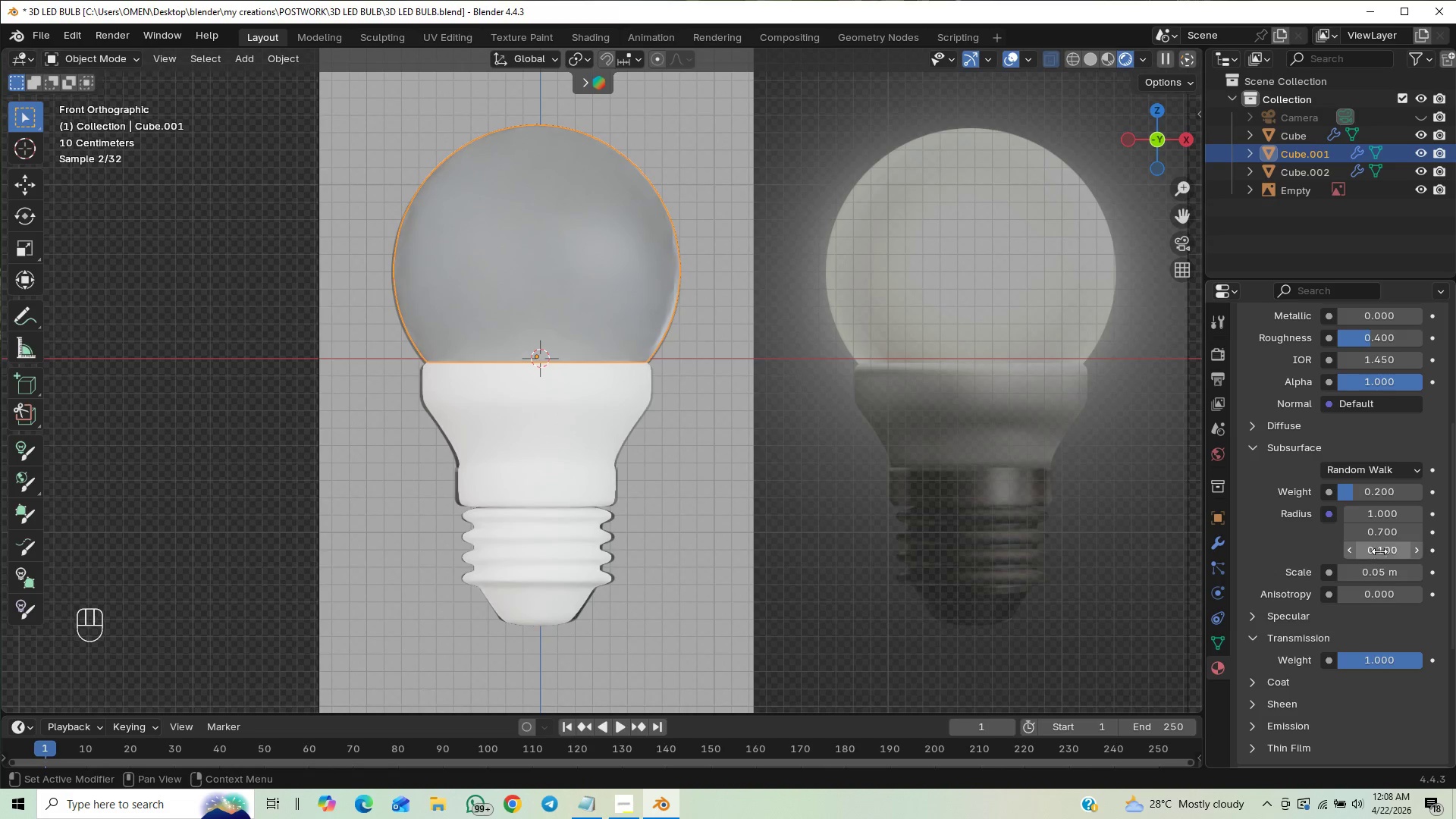 
left_click([1379, 549])
 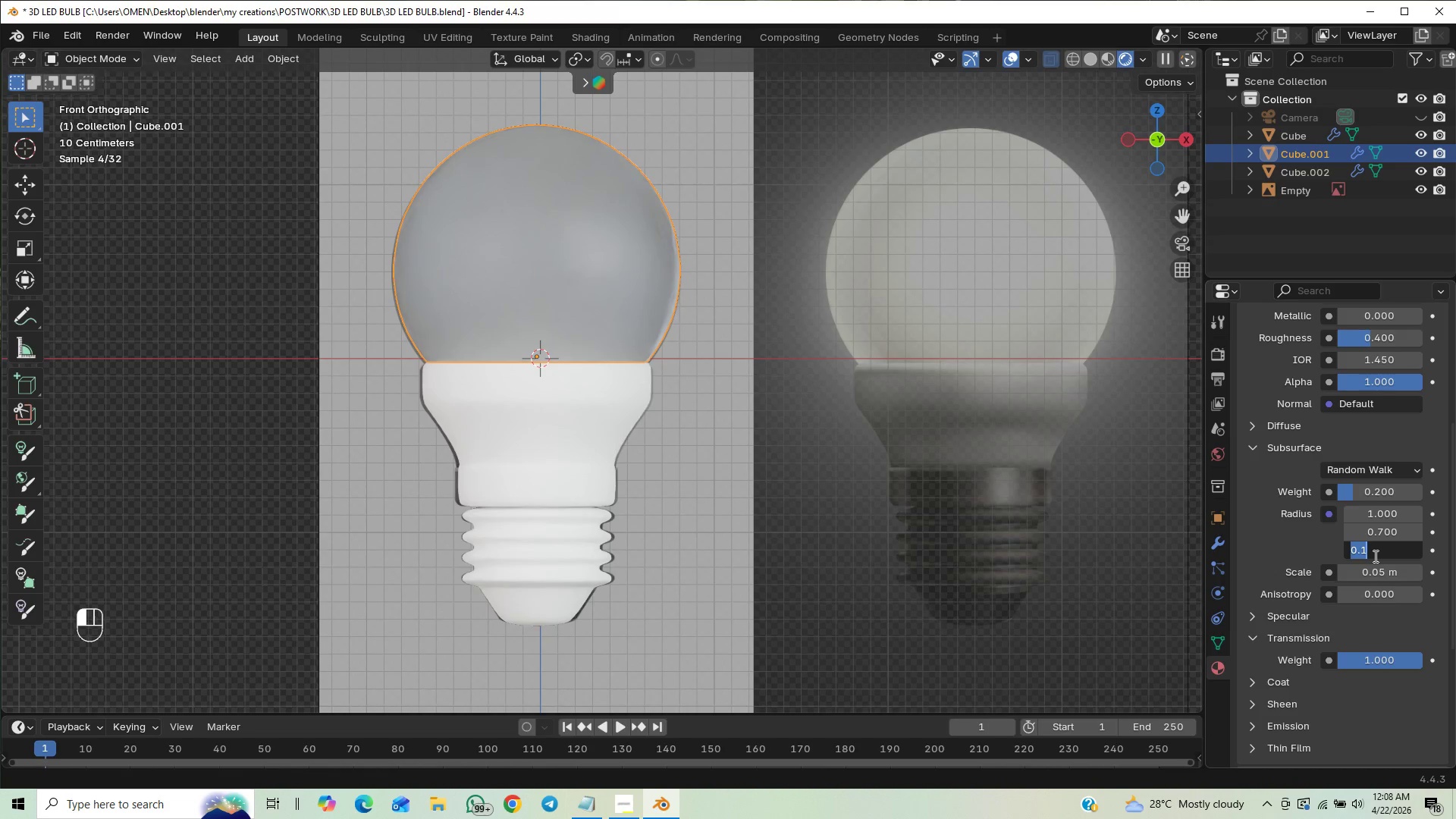 
key(0)
 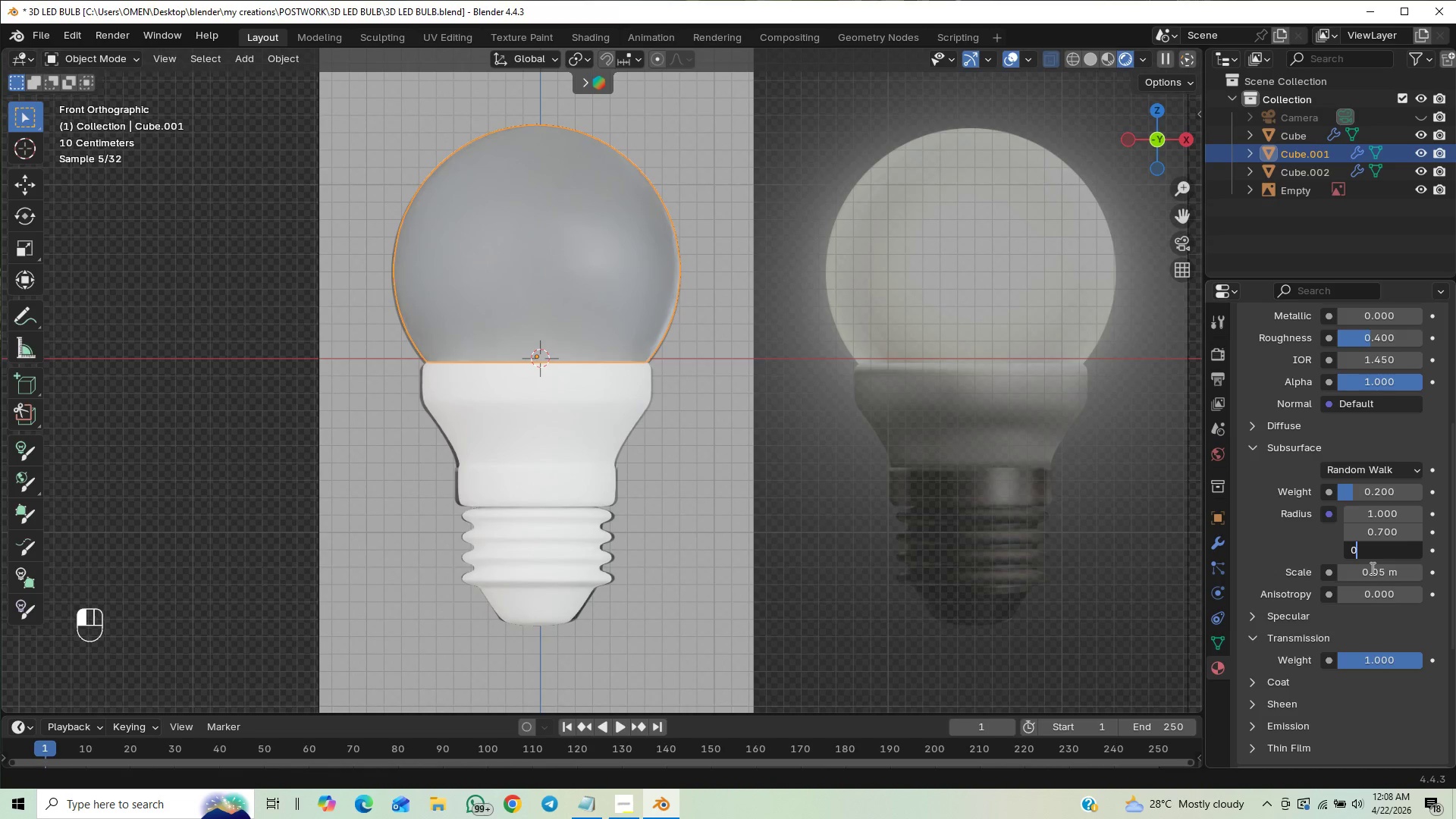 
key(Period)
 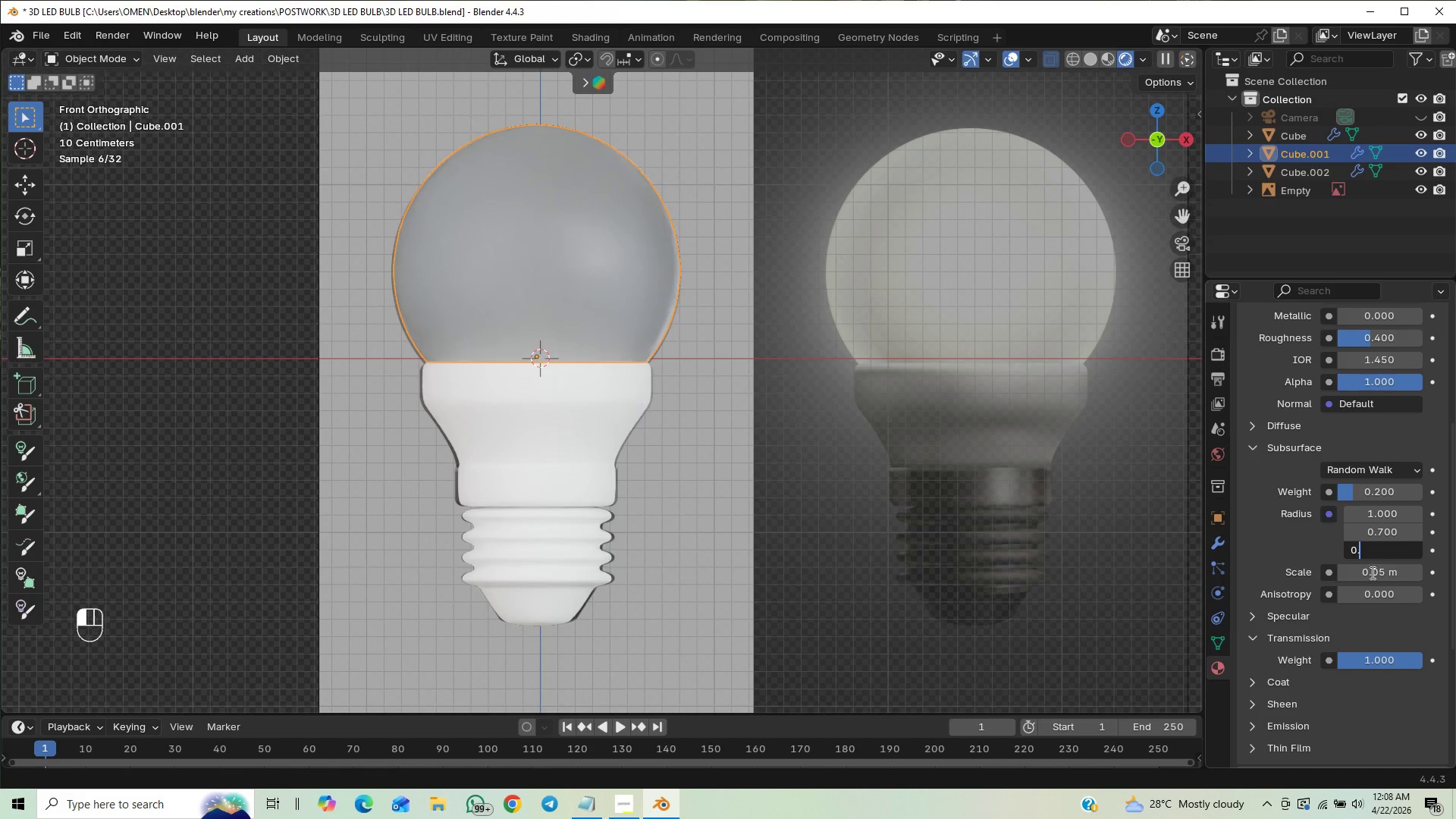 
key(5)
 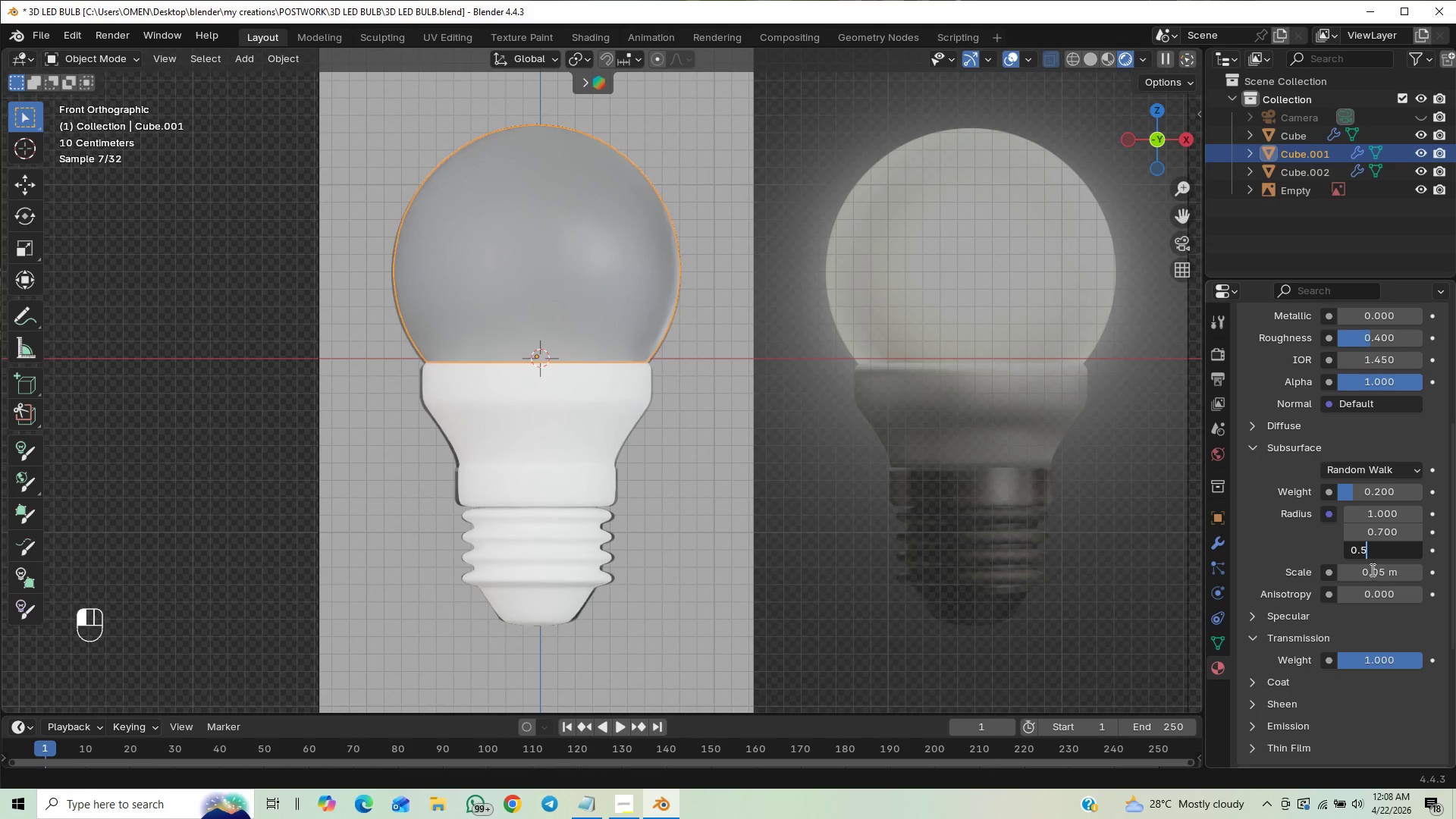 
key(Enter)
 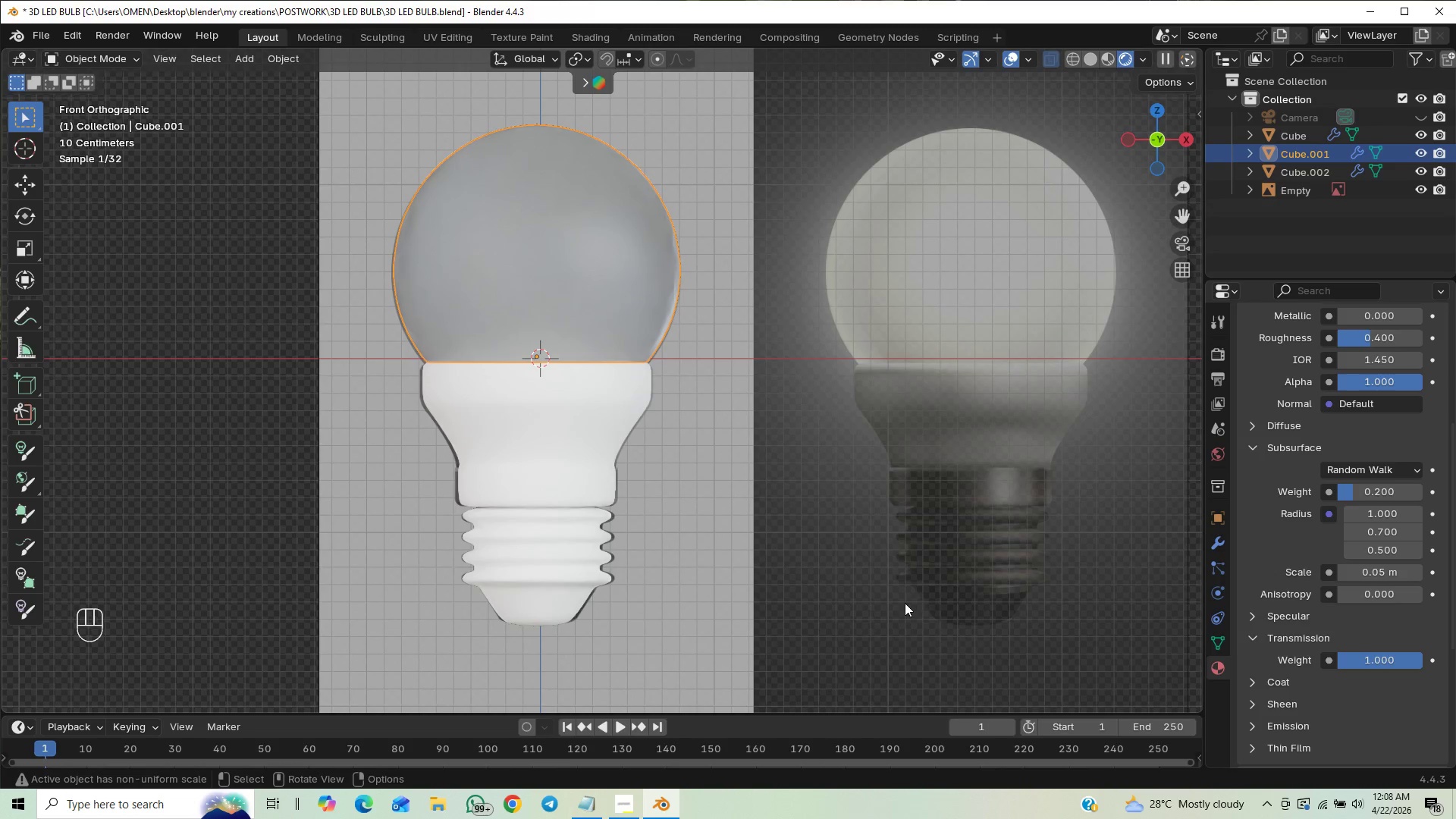 
key(Control+S)
 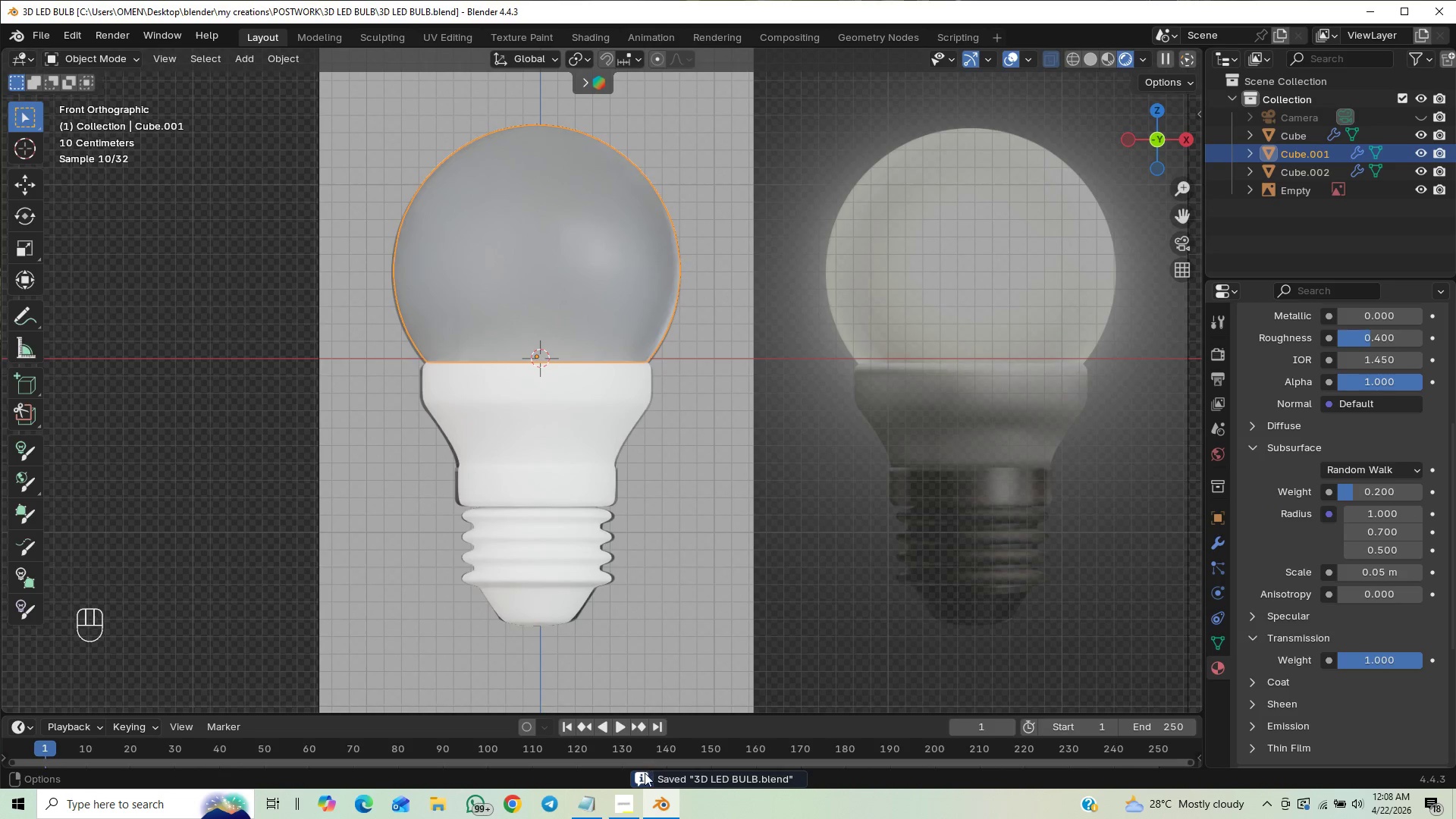 
left_click([582, 808])
 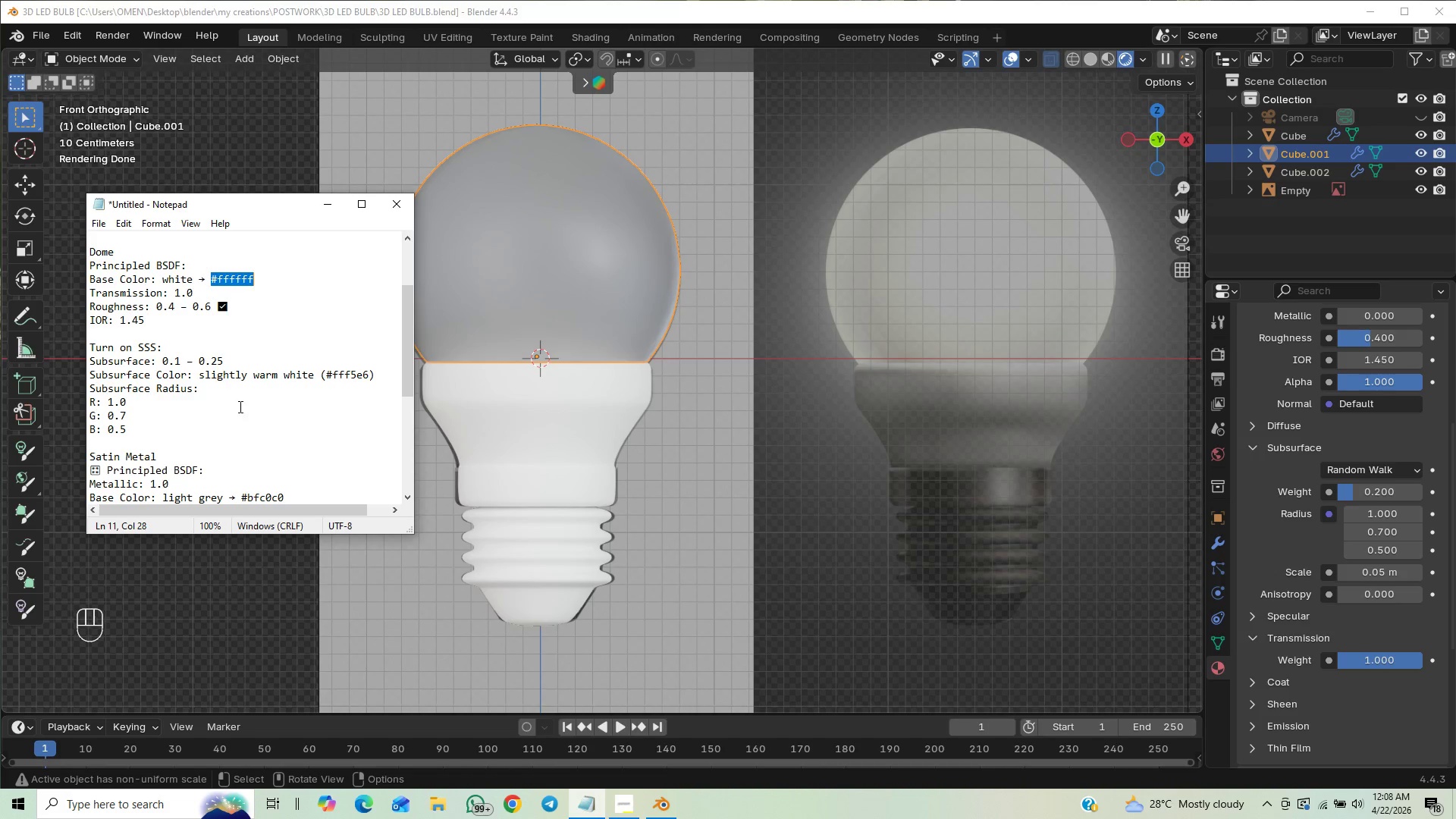 
wait(12.97)
 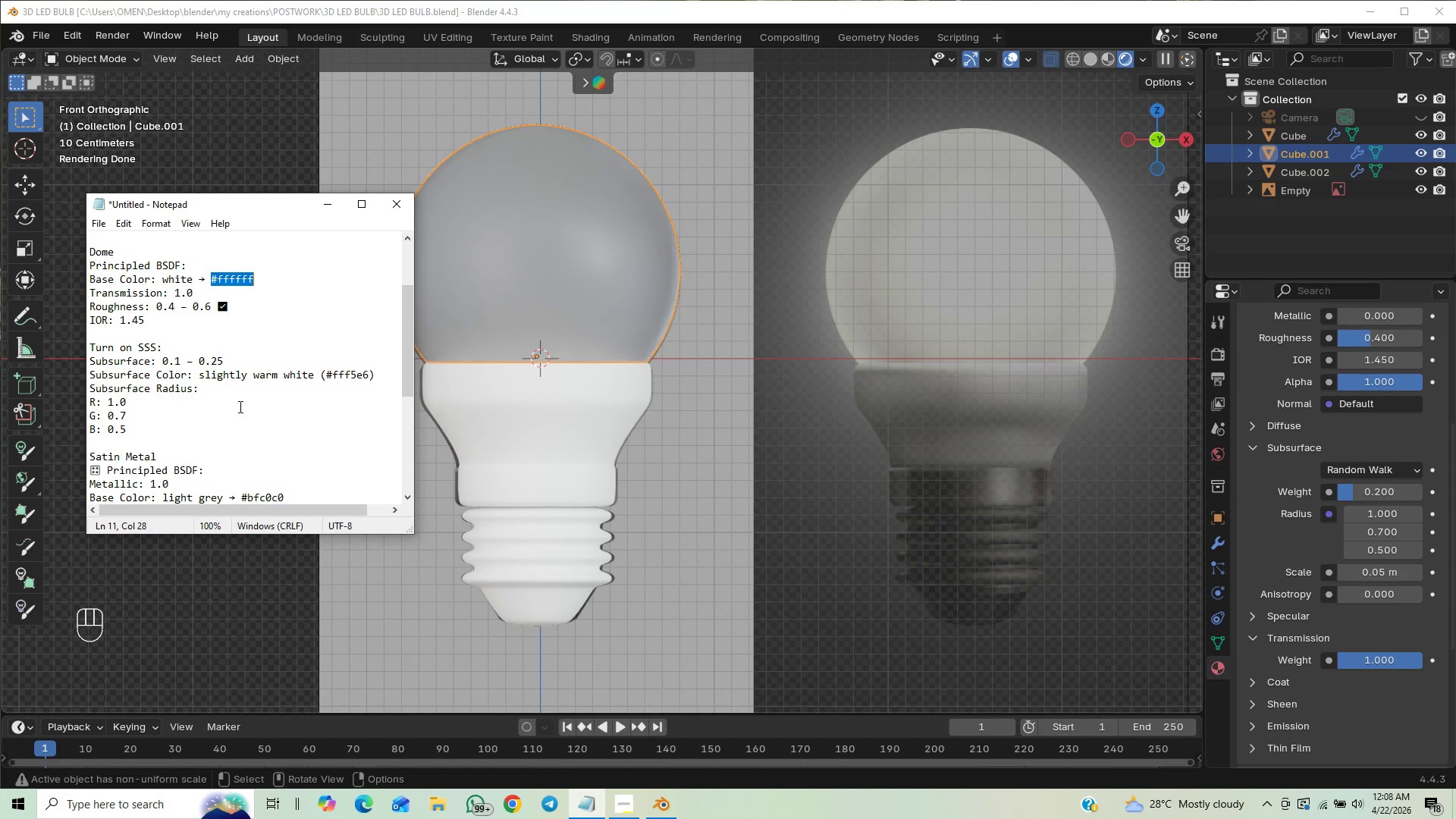 
left_click([313, 203])
 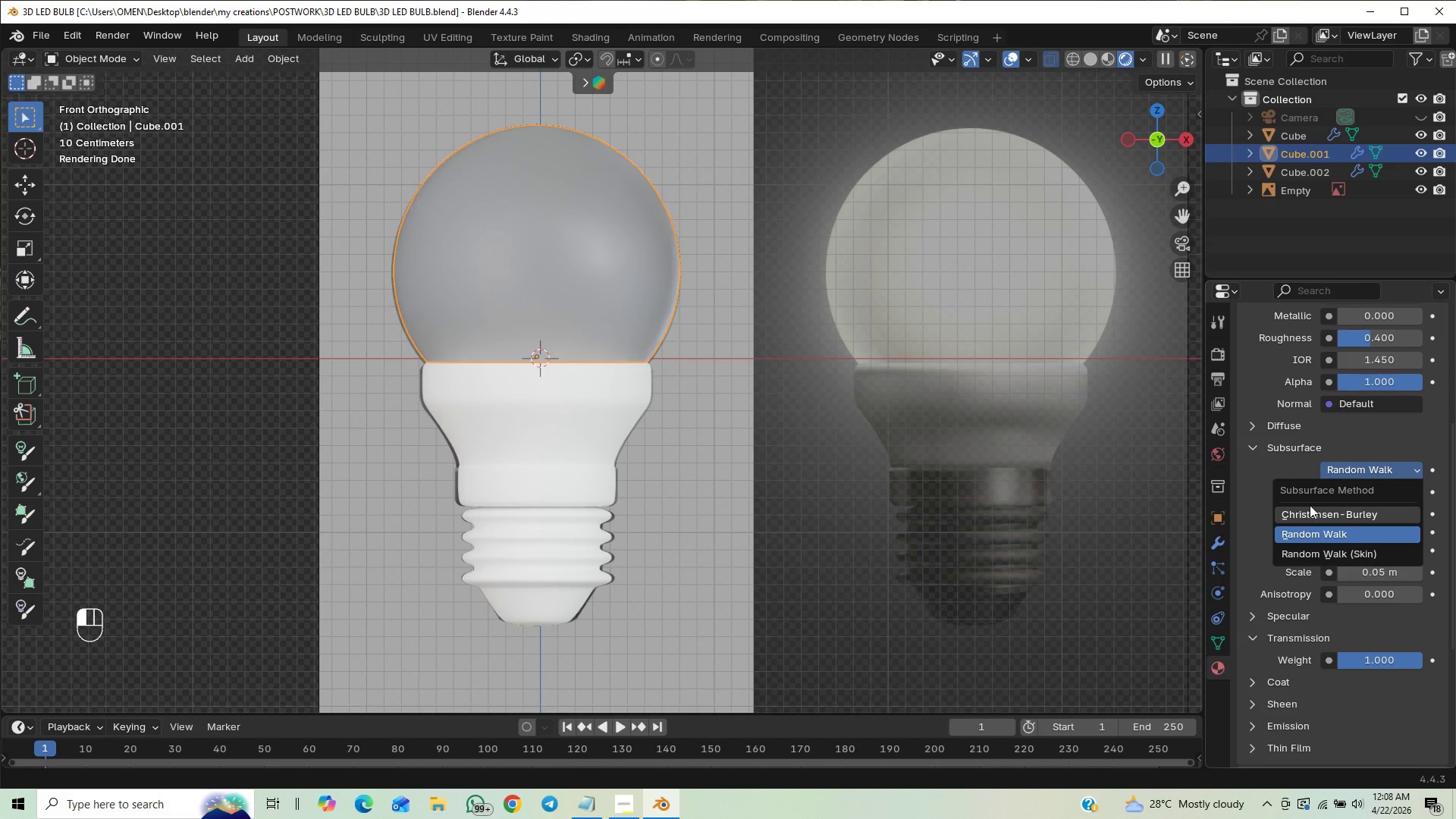 
wait(5.55)
 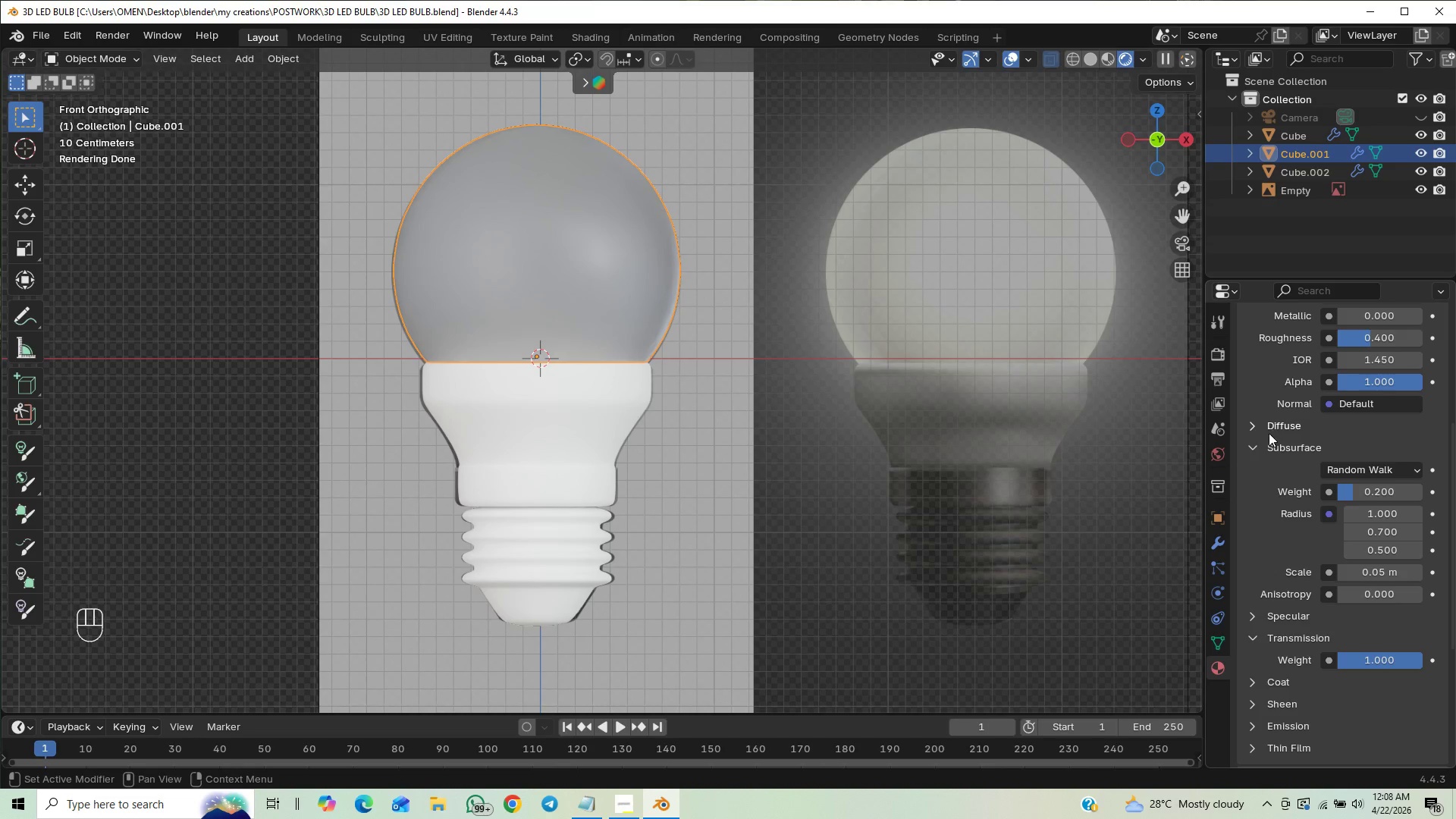 
left_click([1296, 513])
 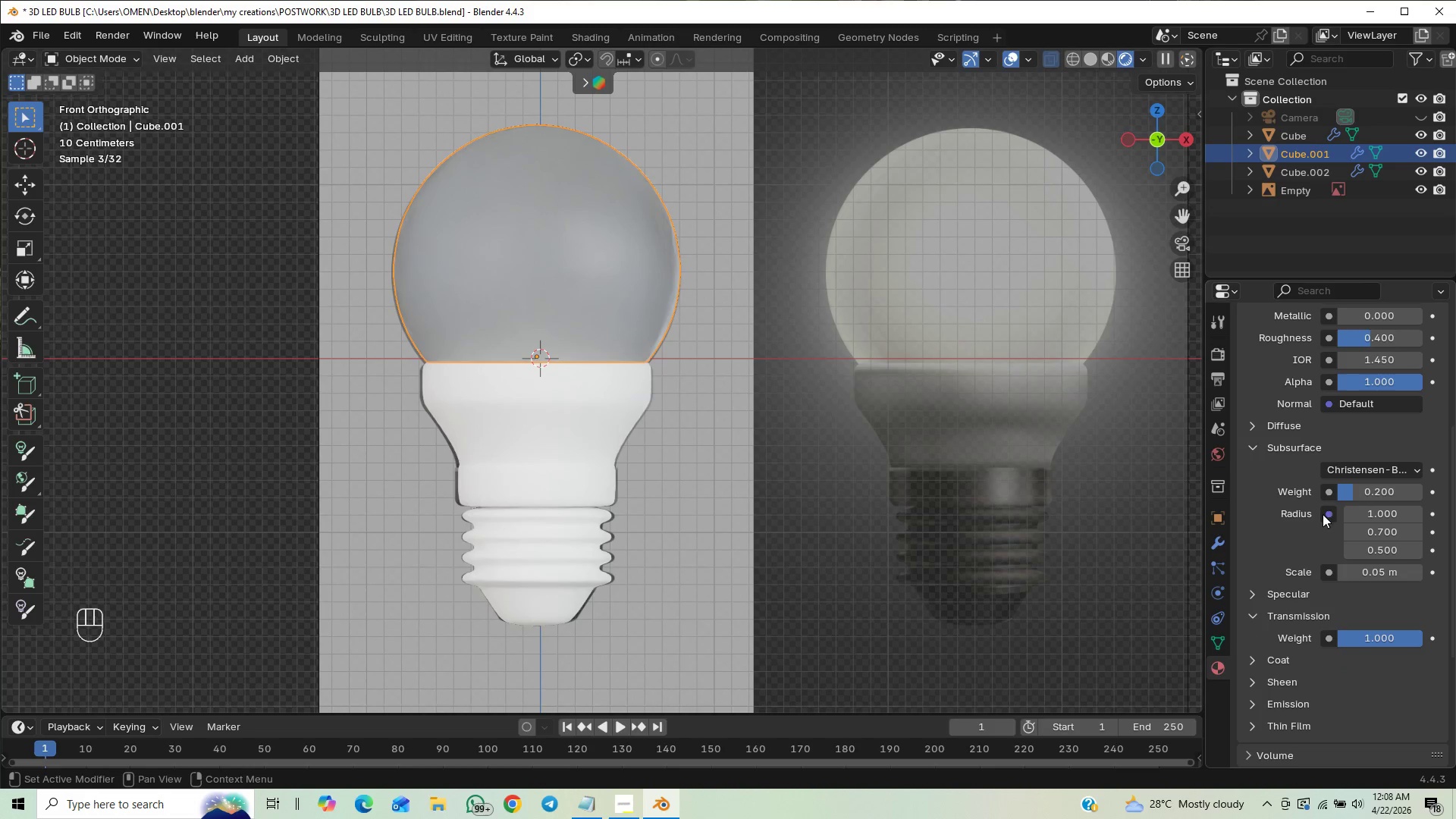 
left_click([1359, 474])
 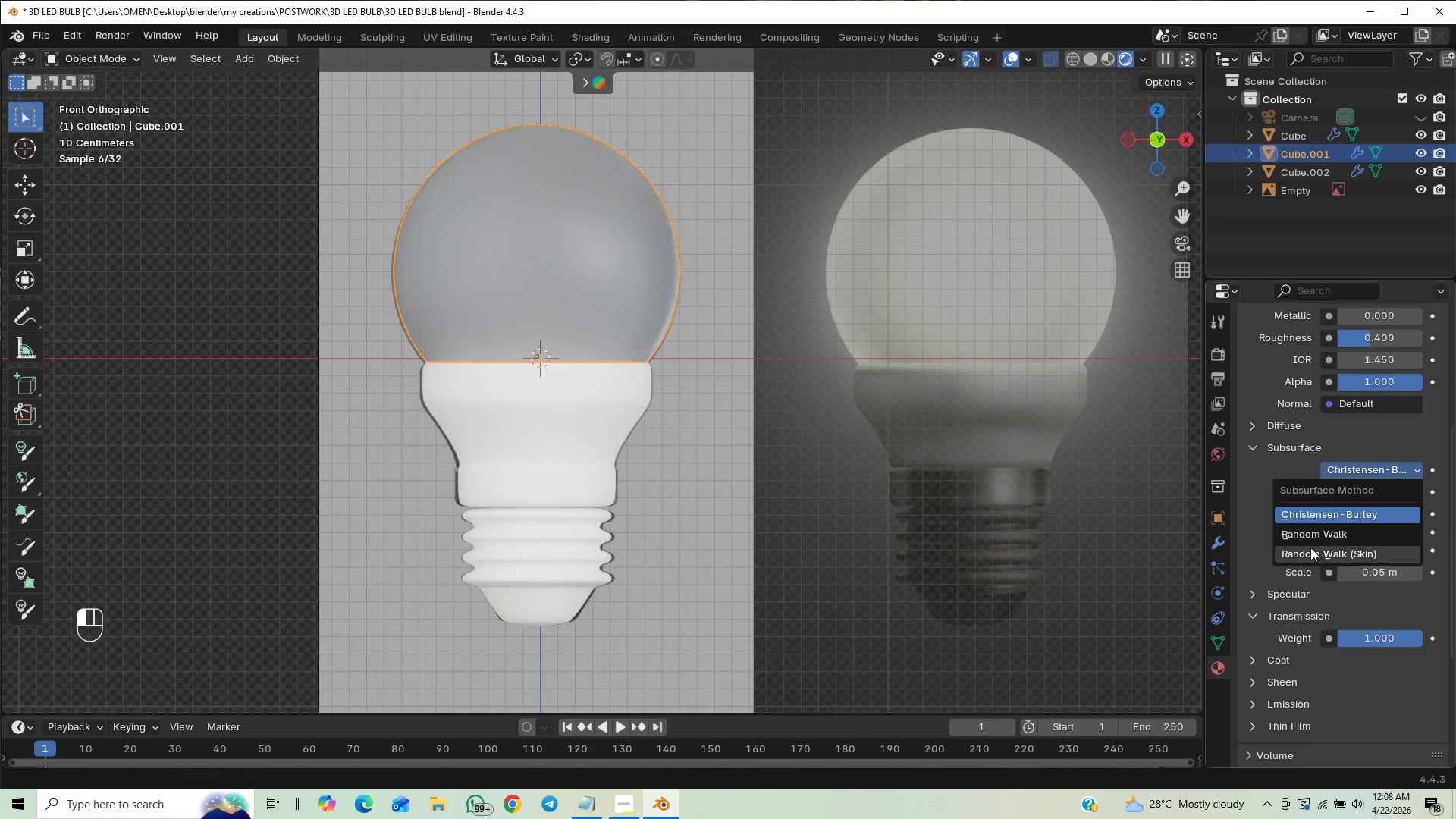 
left_click([1299, 557])
 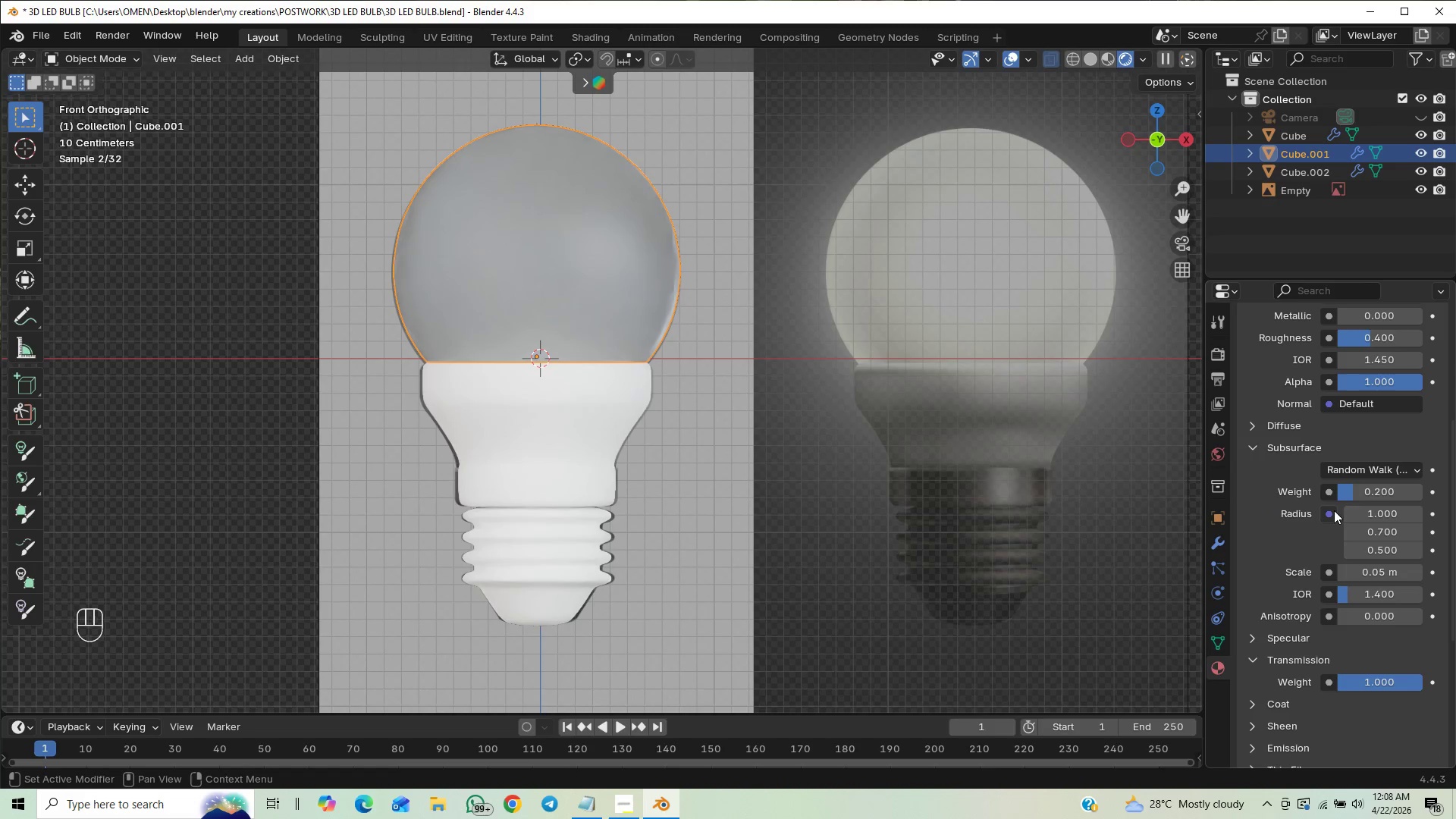 
left_click([1354, 472])
 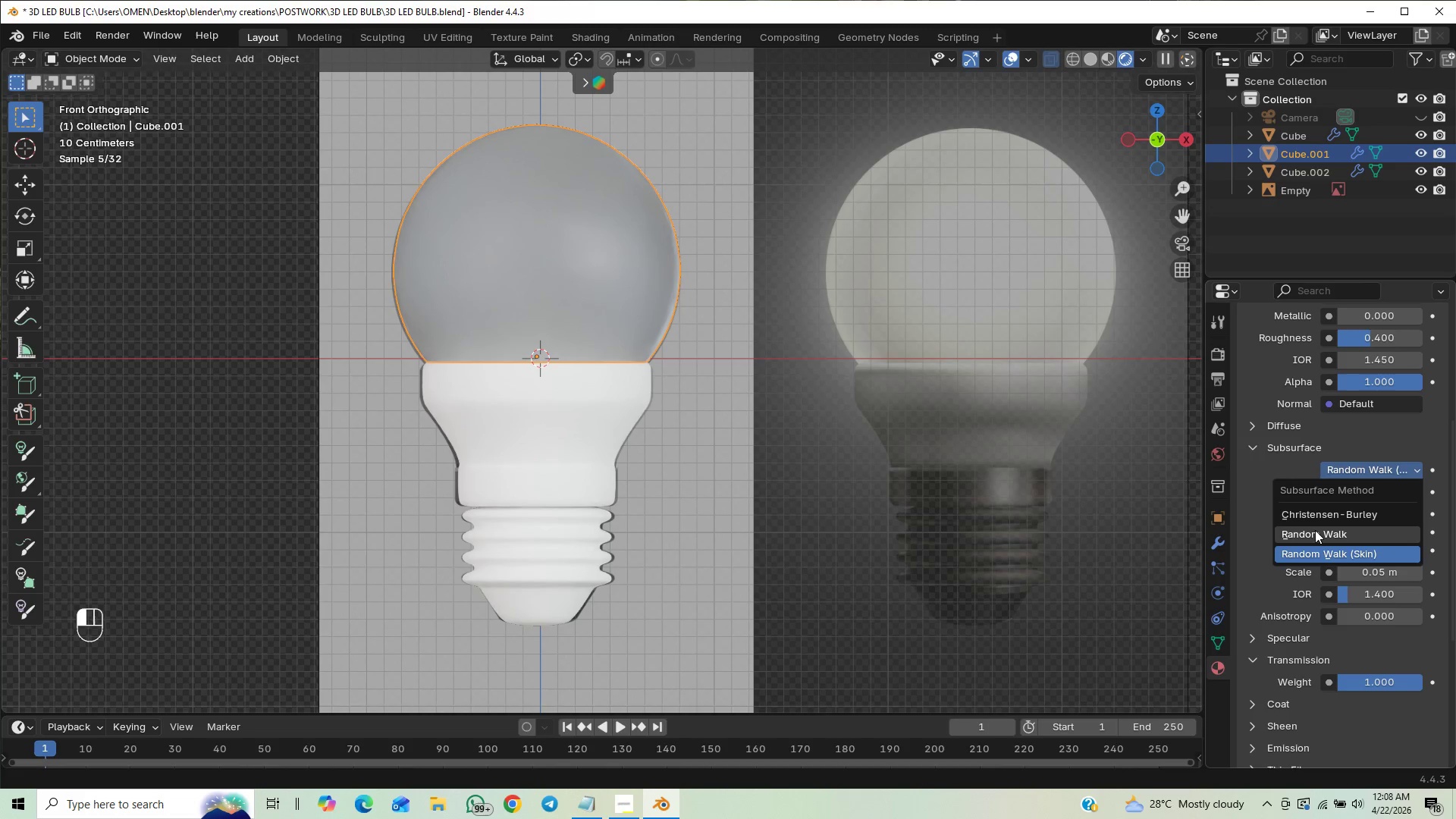 
left_click([1312, 533])
 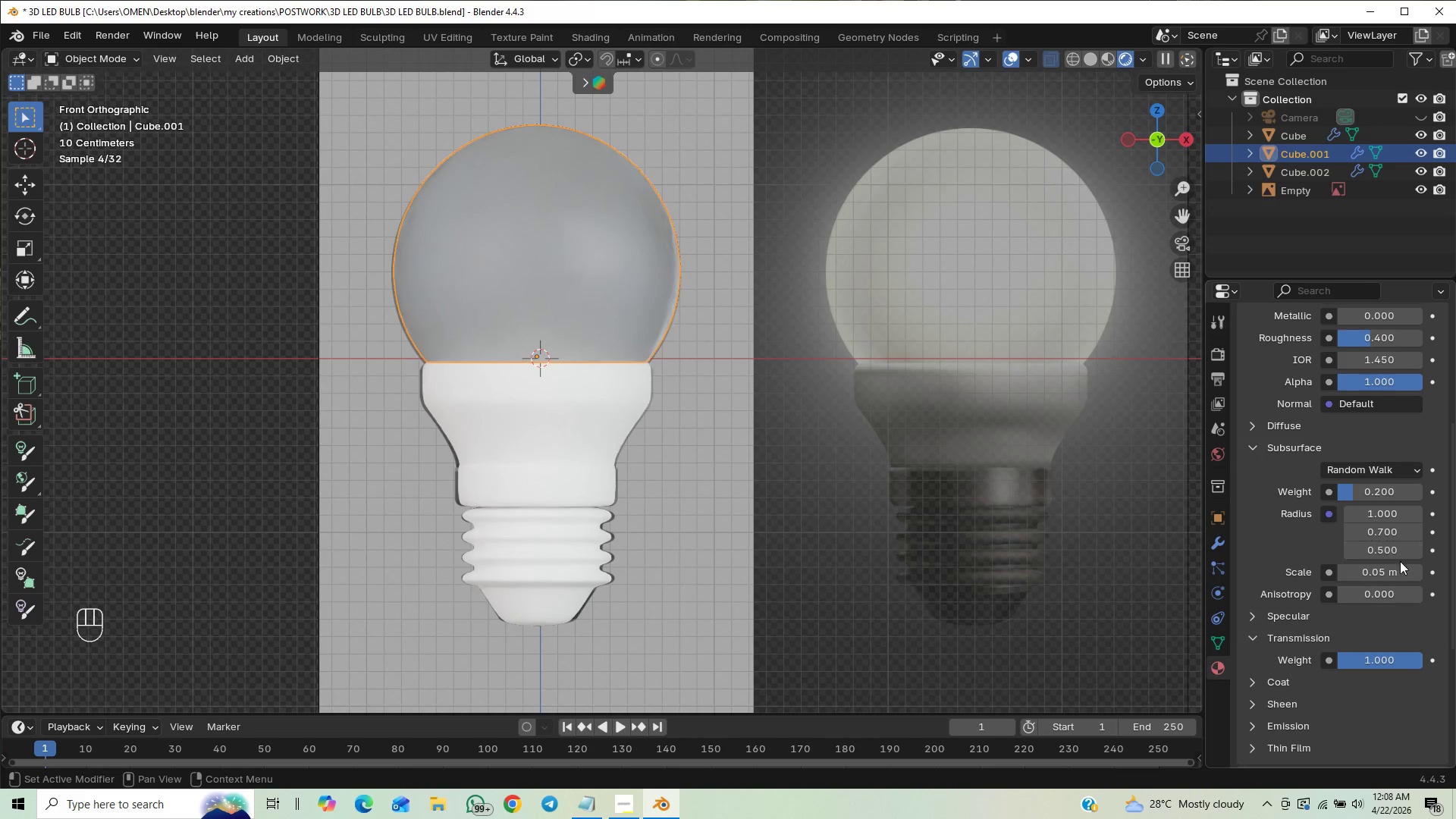 
left_click_drag(start_coordinate=[1455, 523], to_coordinate=[1425, 565])
 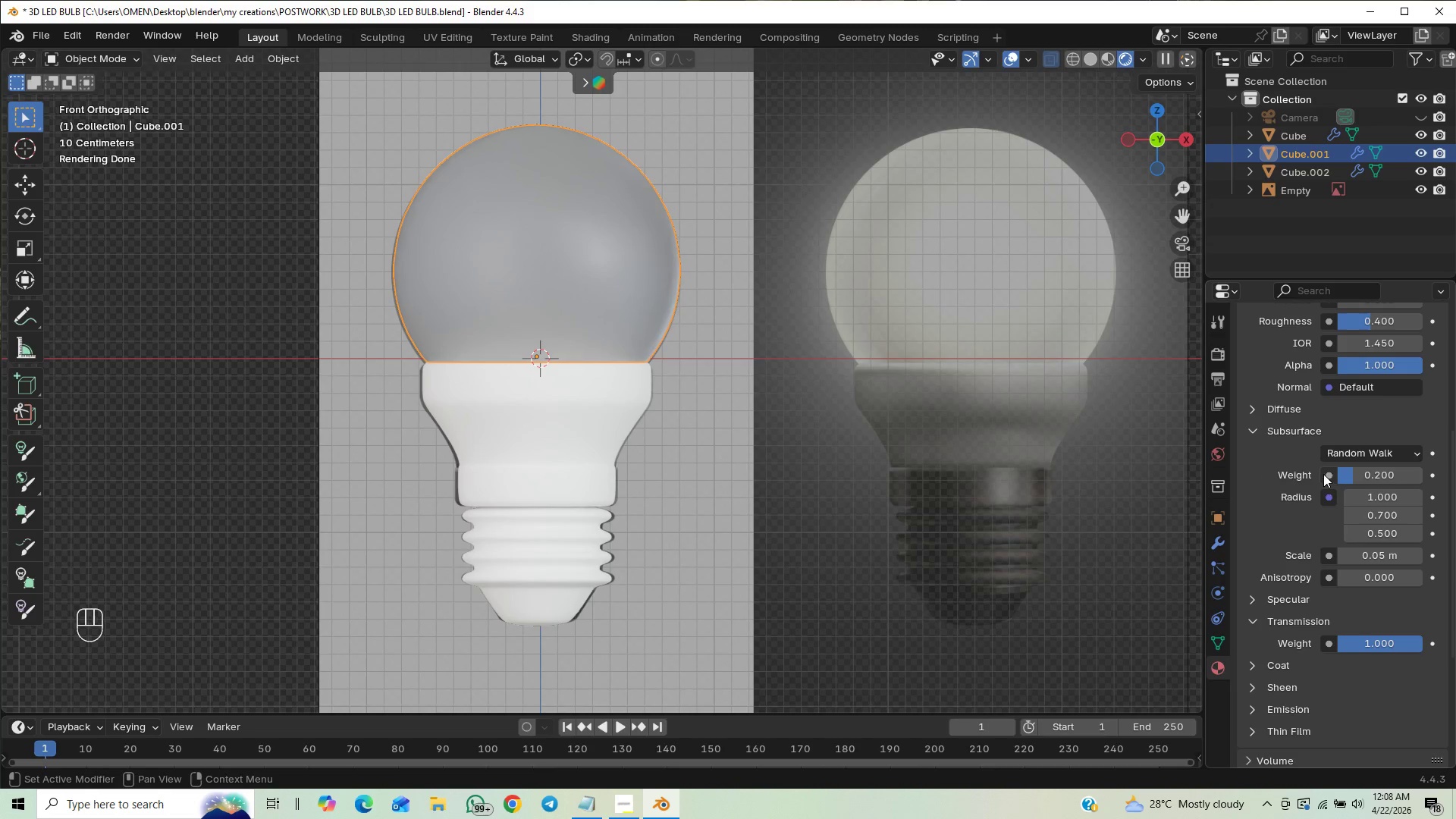 
right_click([1331, 472])
 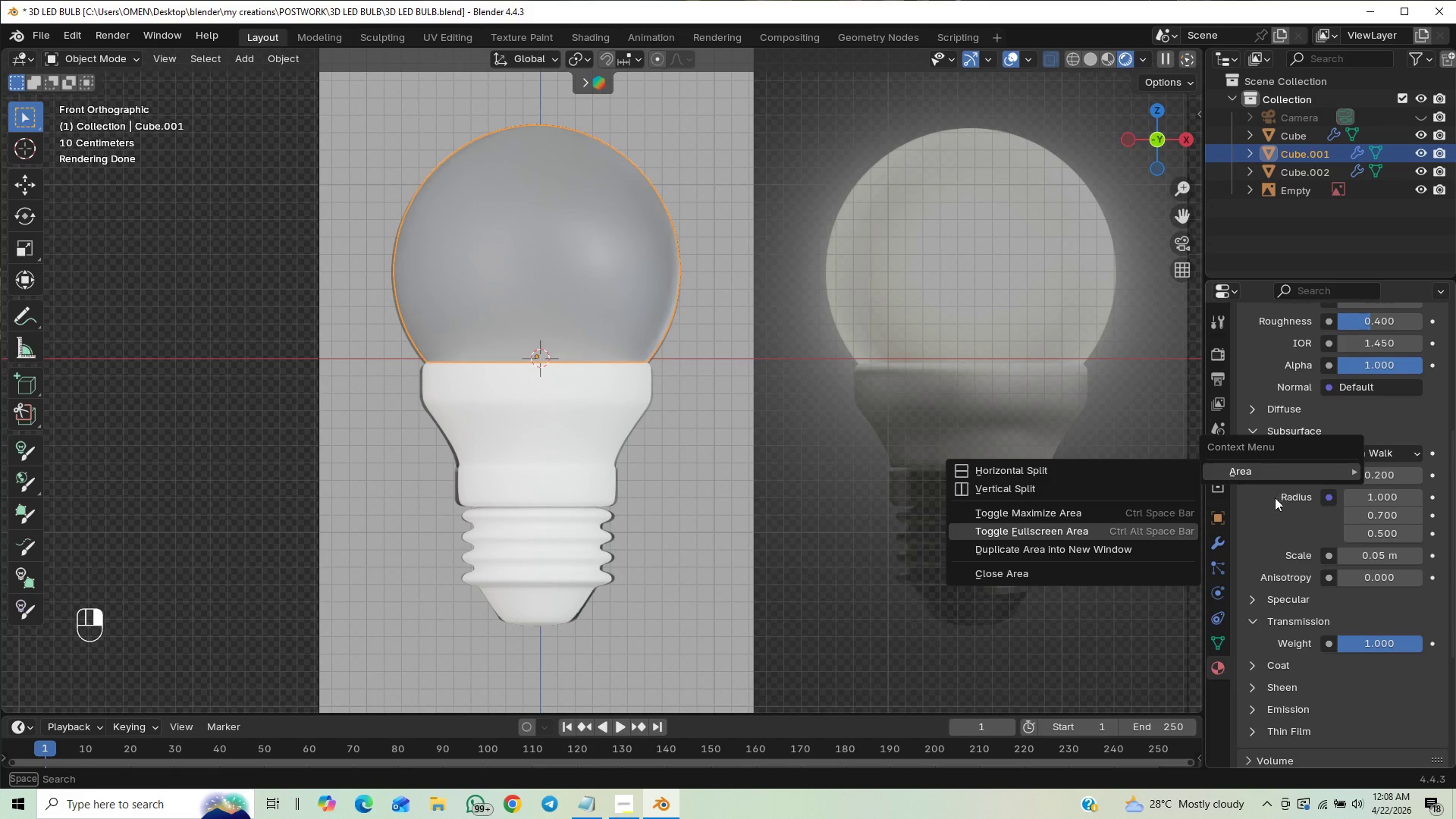 
left_click([1242, 511])
 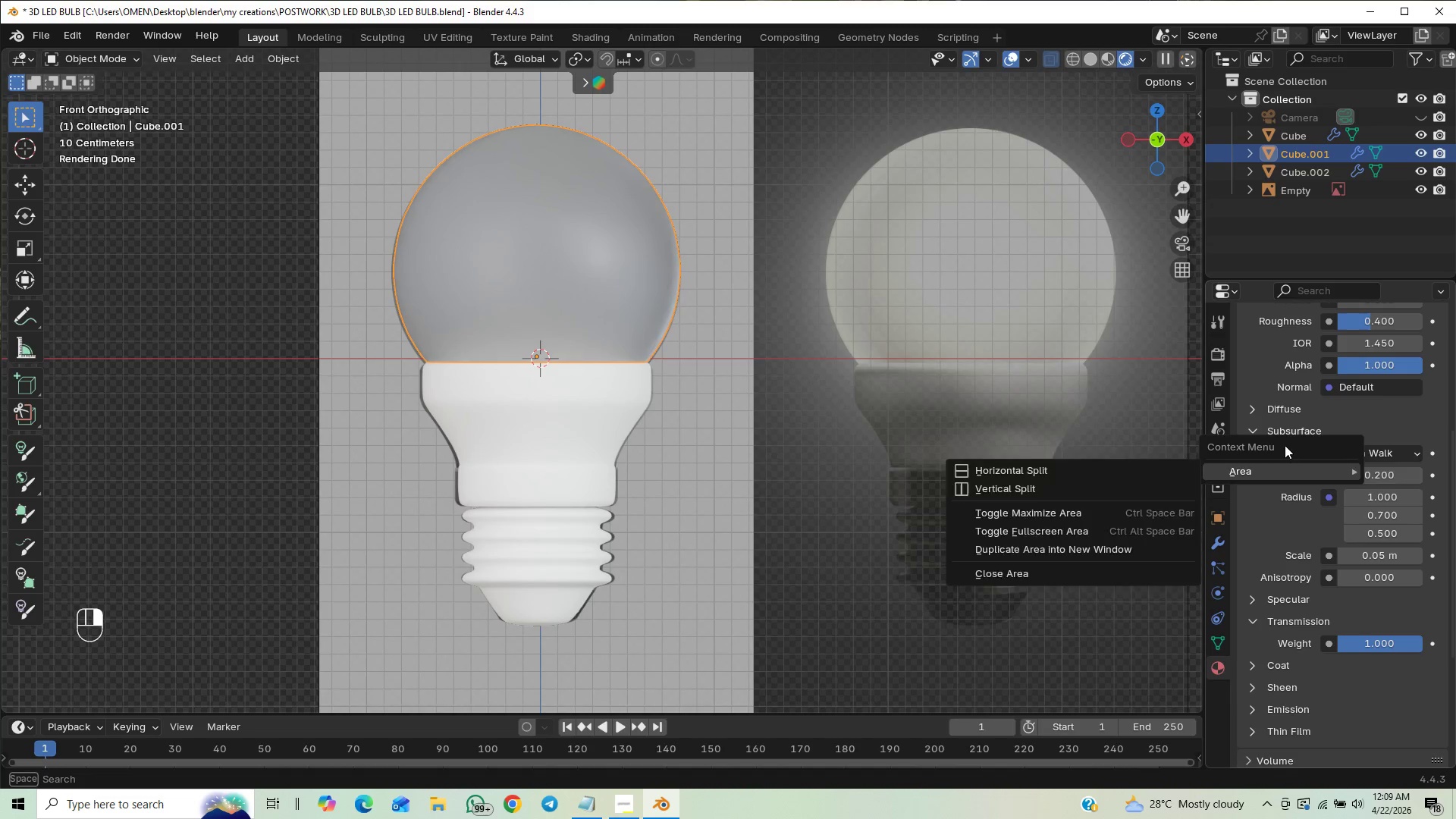 
left_click([1354, 418])
 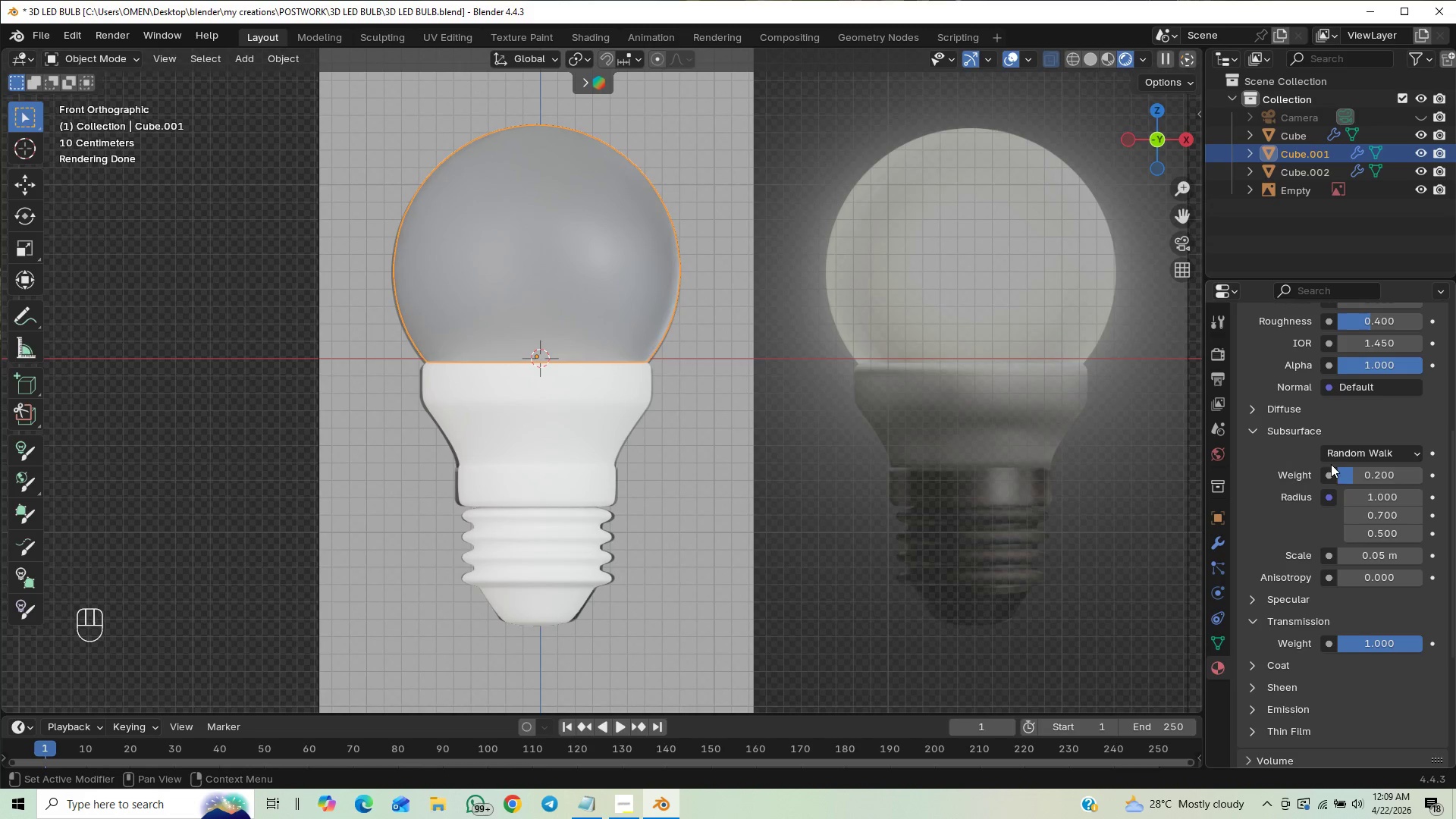 
left_click([1321, 478])
 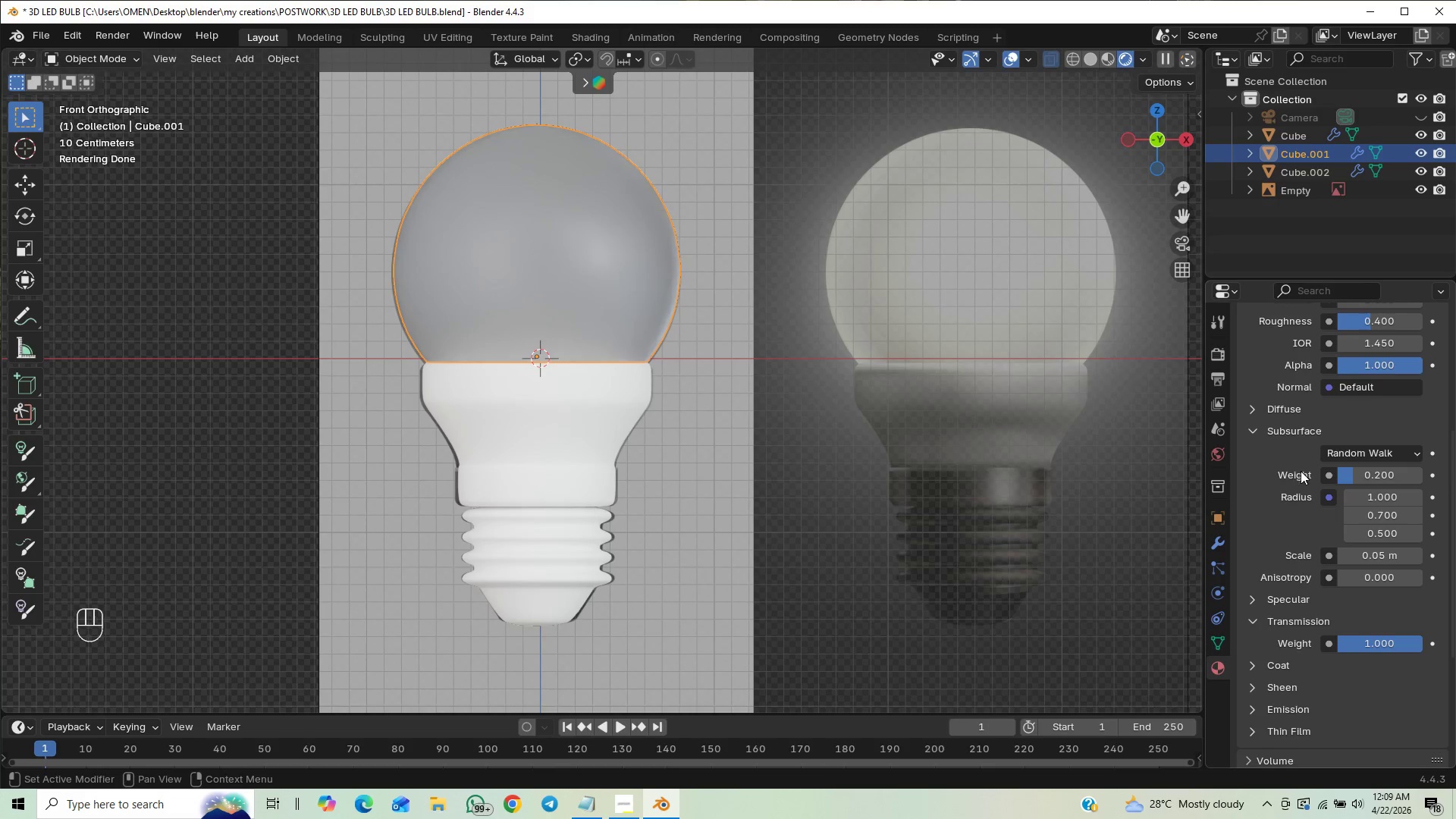 
left_click([1336, 469])
 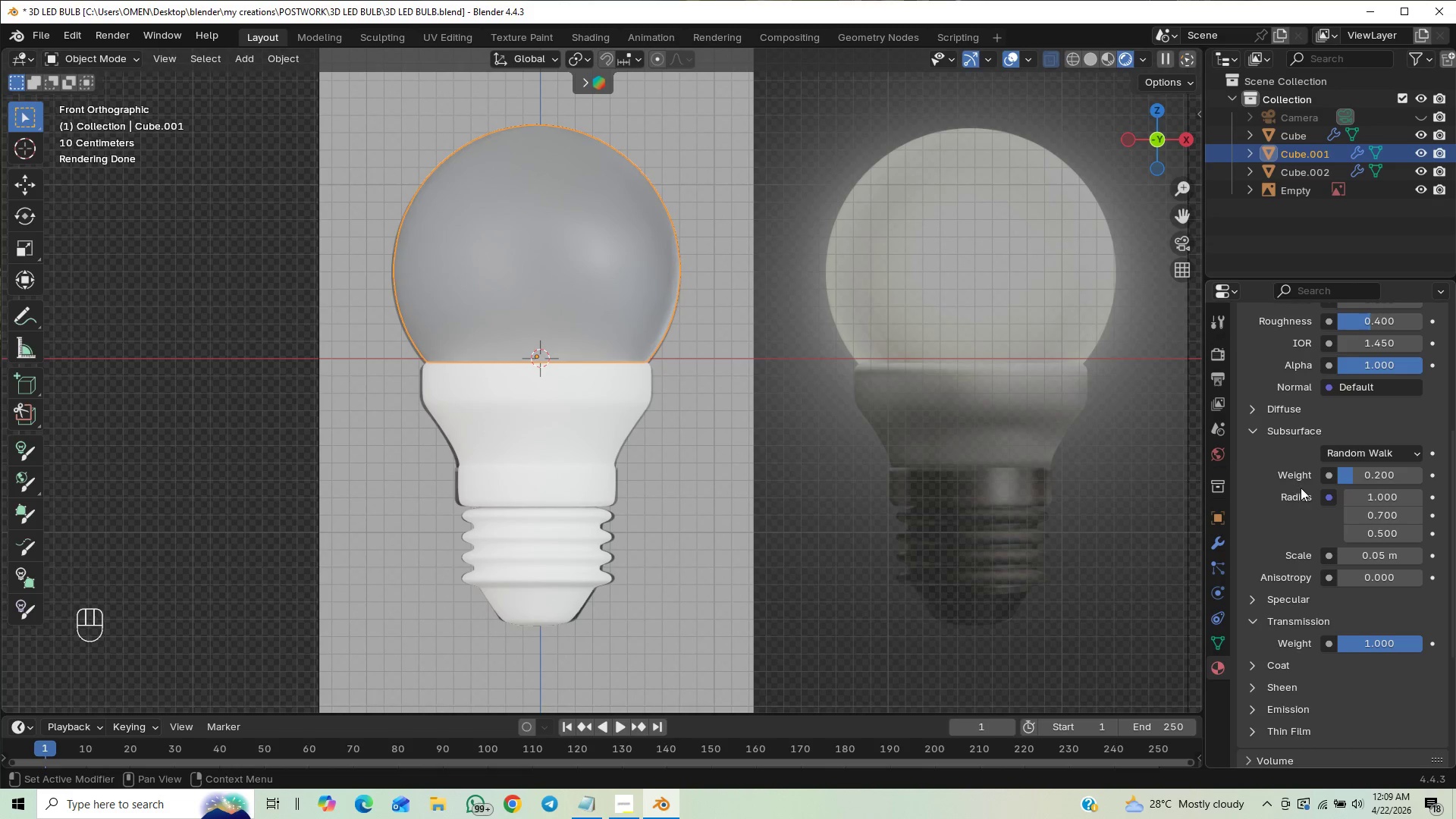 
left_click([1329, 479])
 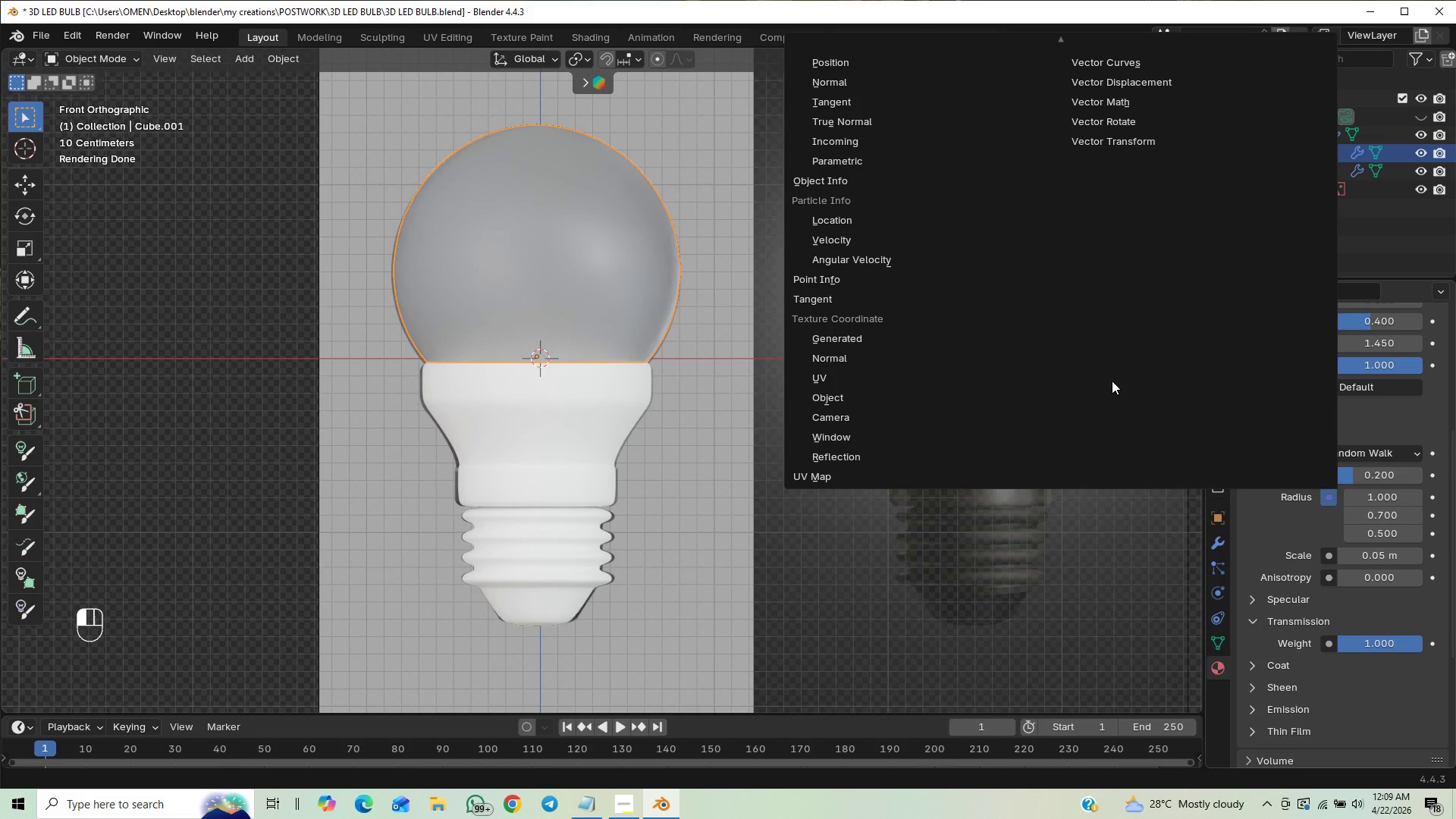 
wait(6.33)
 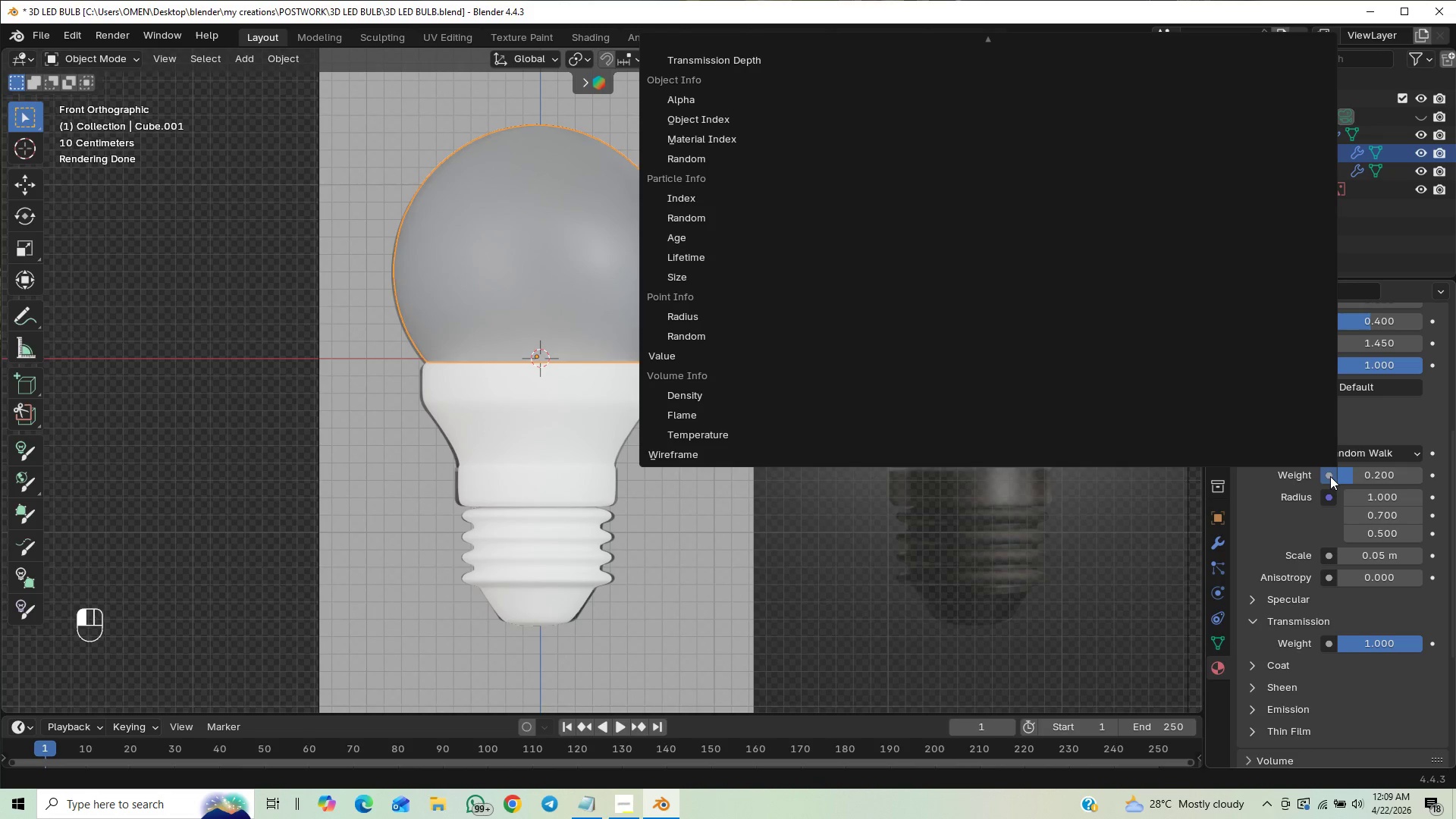 
scroll: coordinate [999, 249], scroll_direction: up, amount: 18.0
 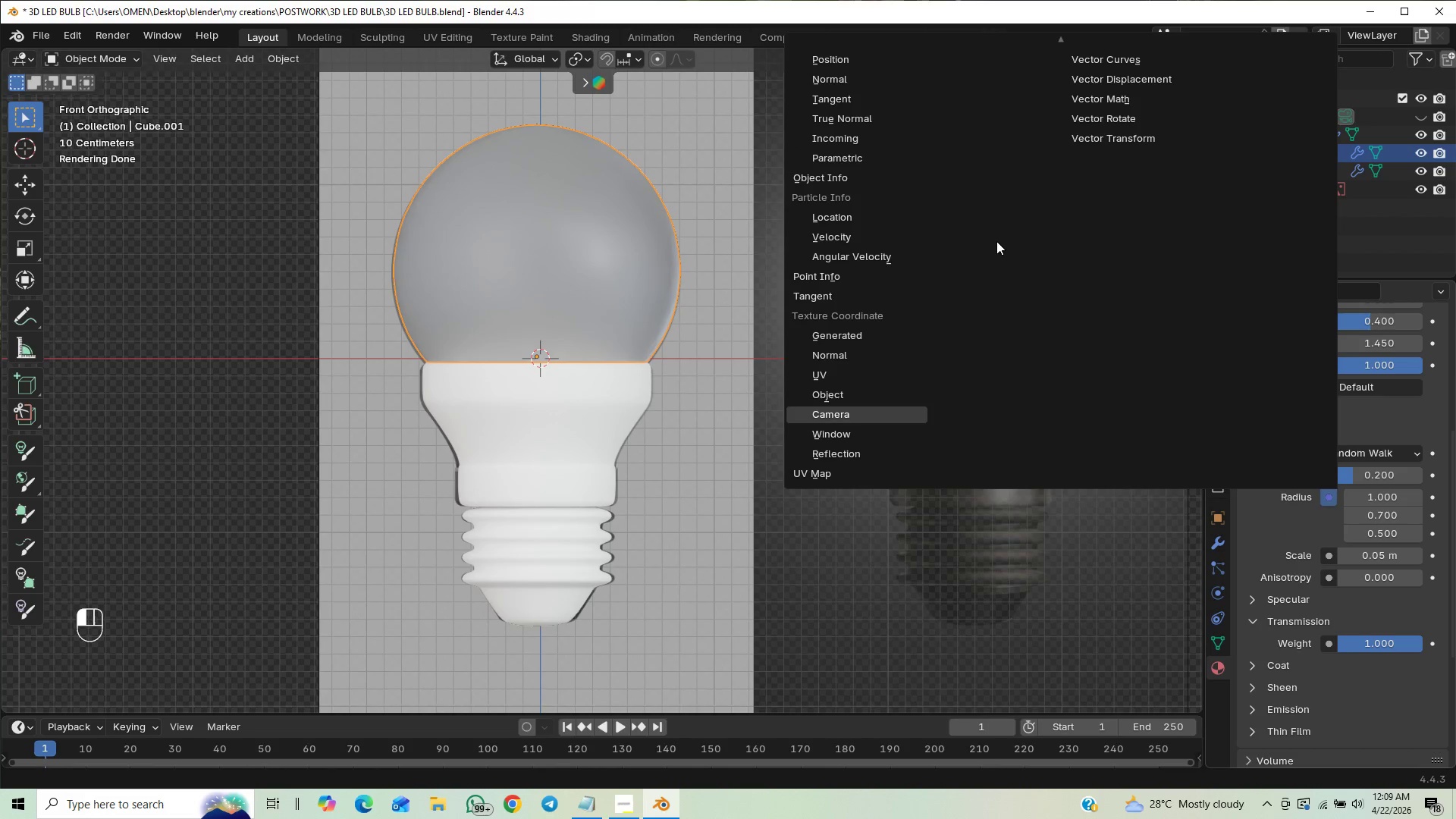 
scroll: coordinate [986, 255], scroll_direction: down, amount: 7.0
 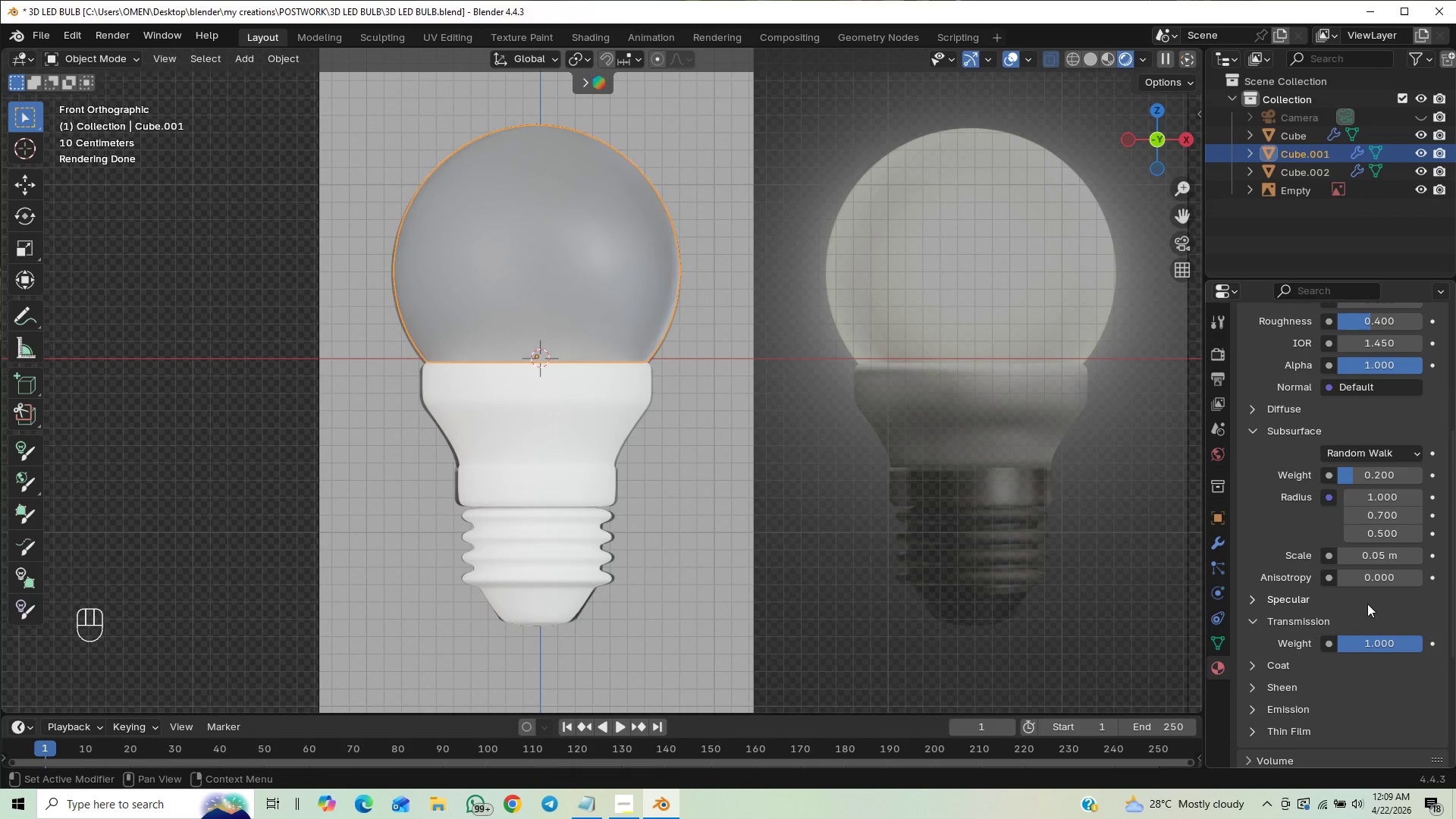 
wait(10.97)
 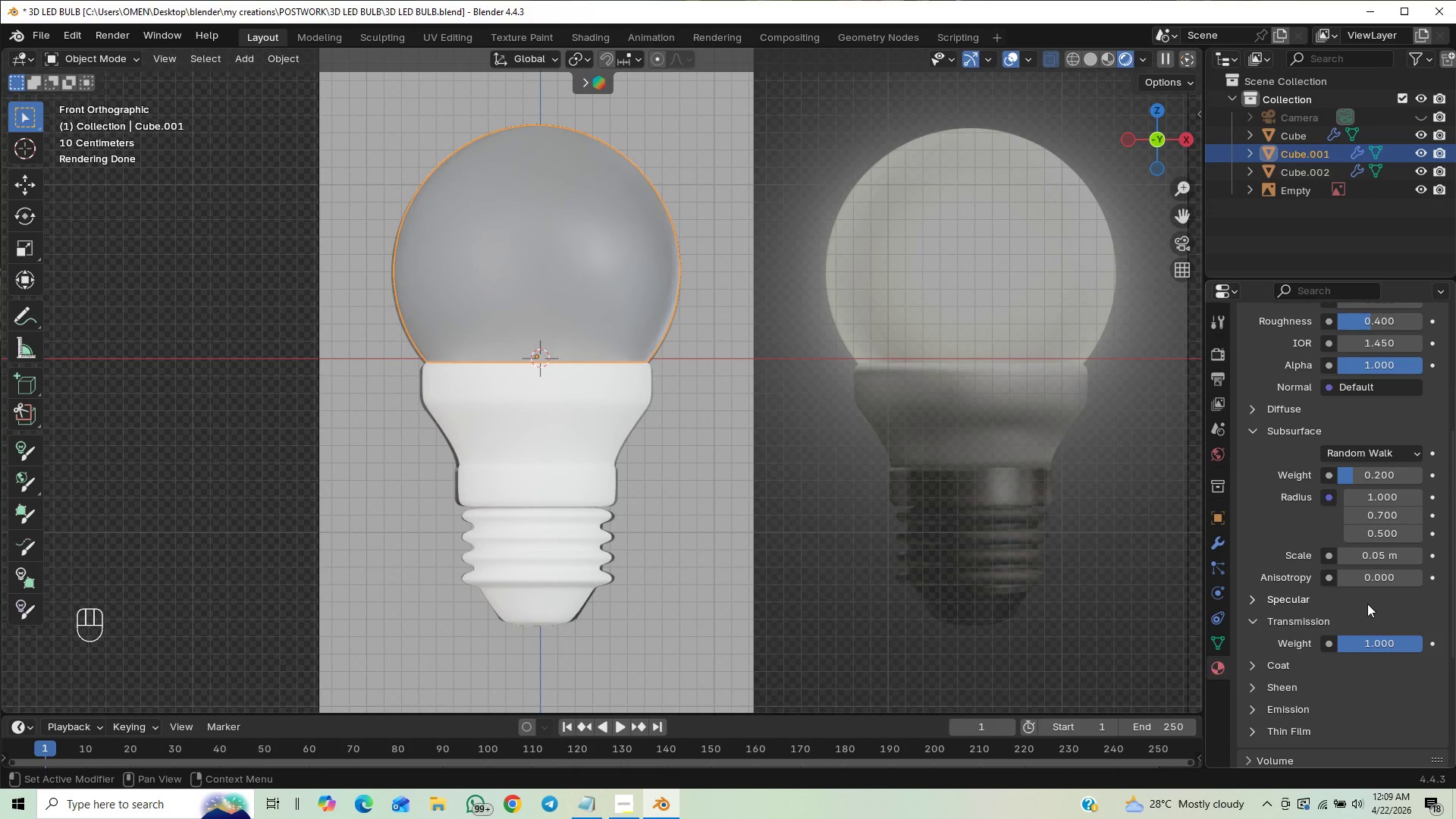 
left_click([1254, 626])
 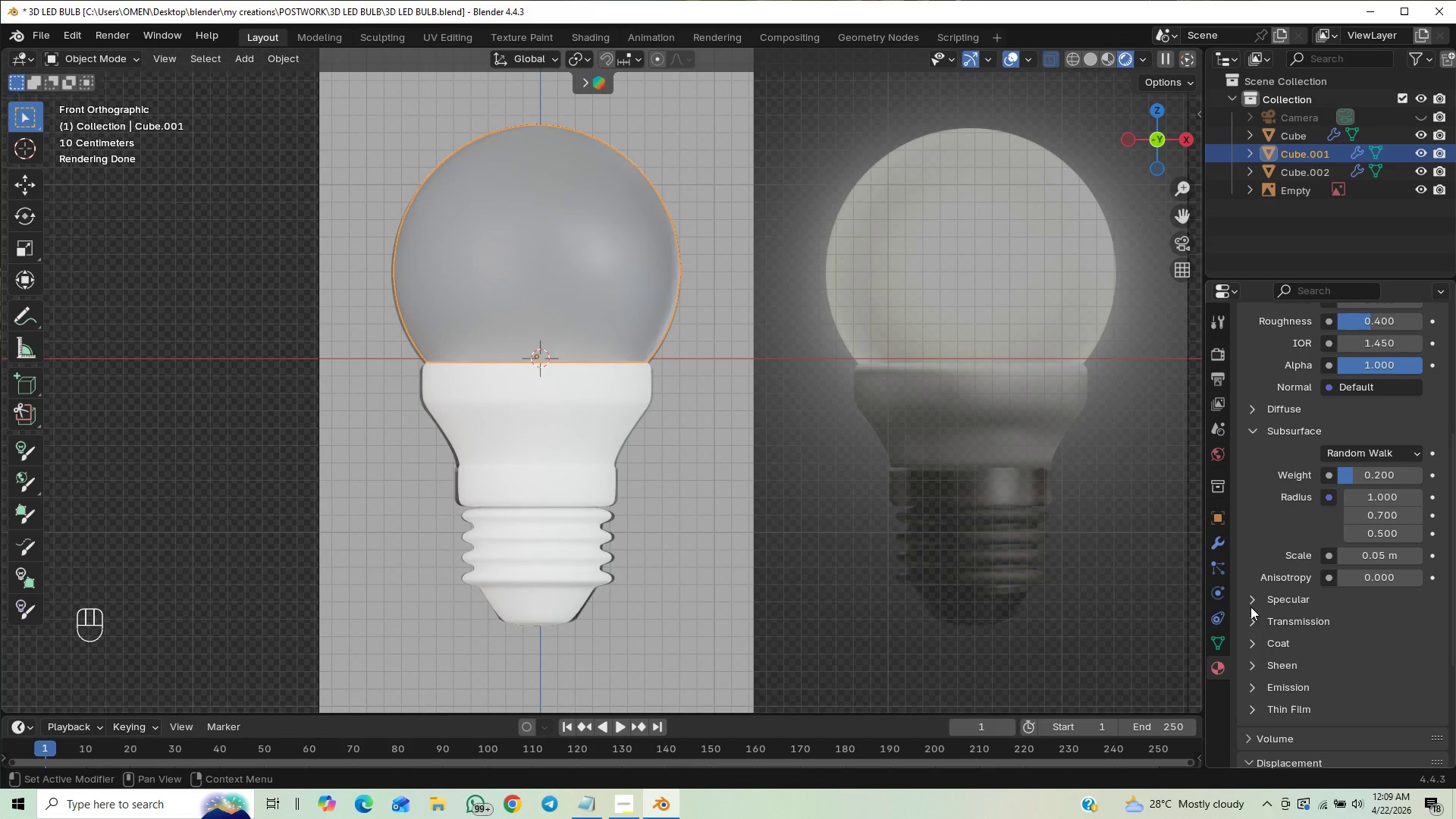 
left_click([1250, 600])
 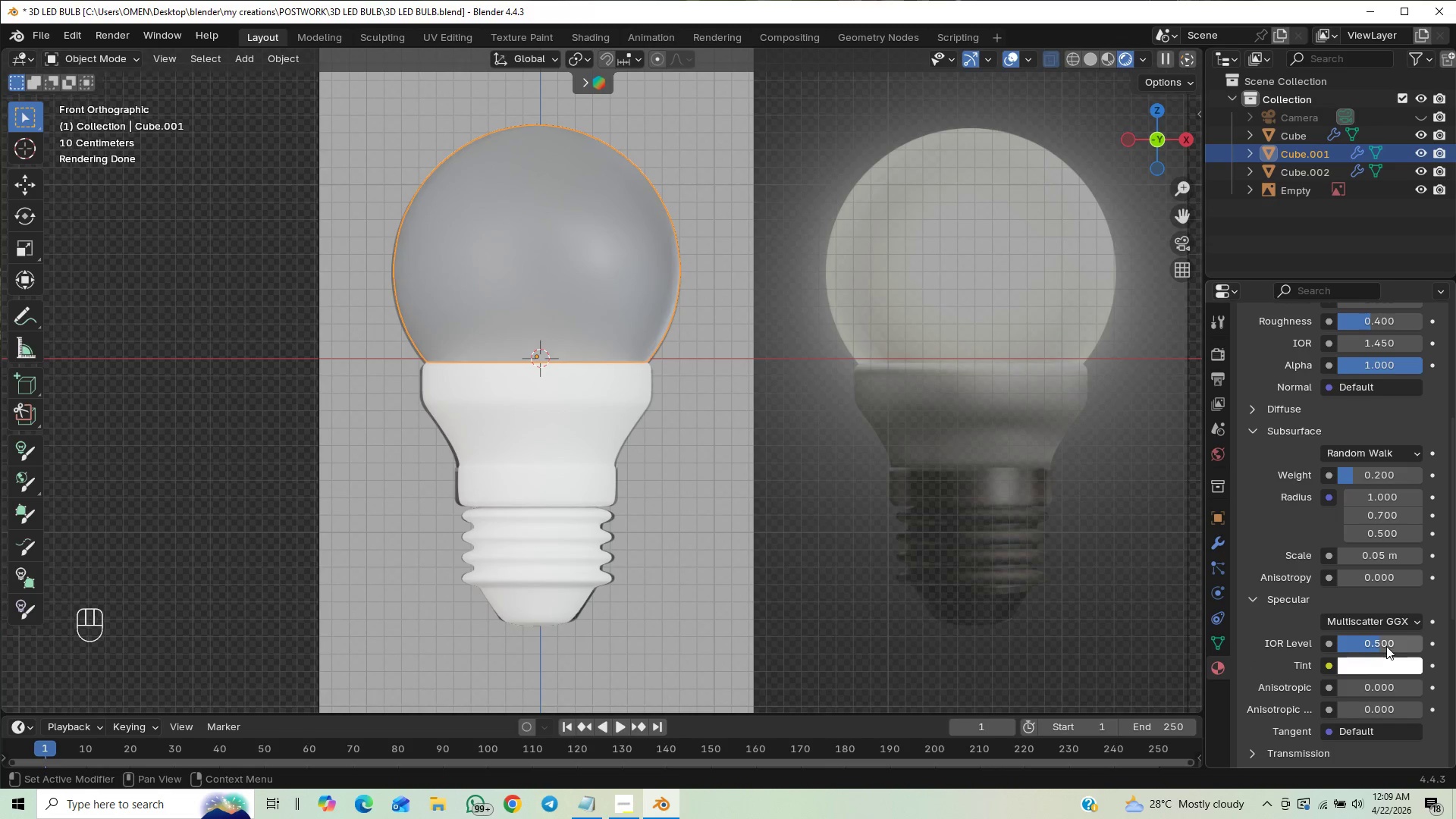 
left_click_drag(start_coordinate=[1372, 643], to_coordinate=[1229, 225])
 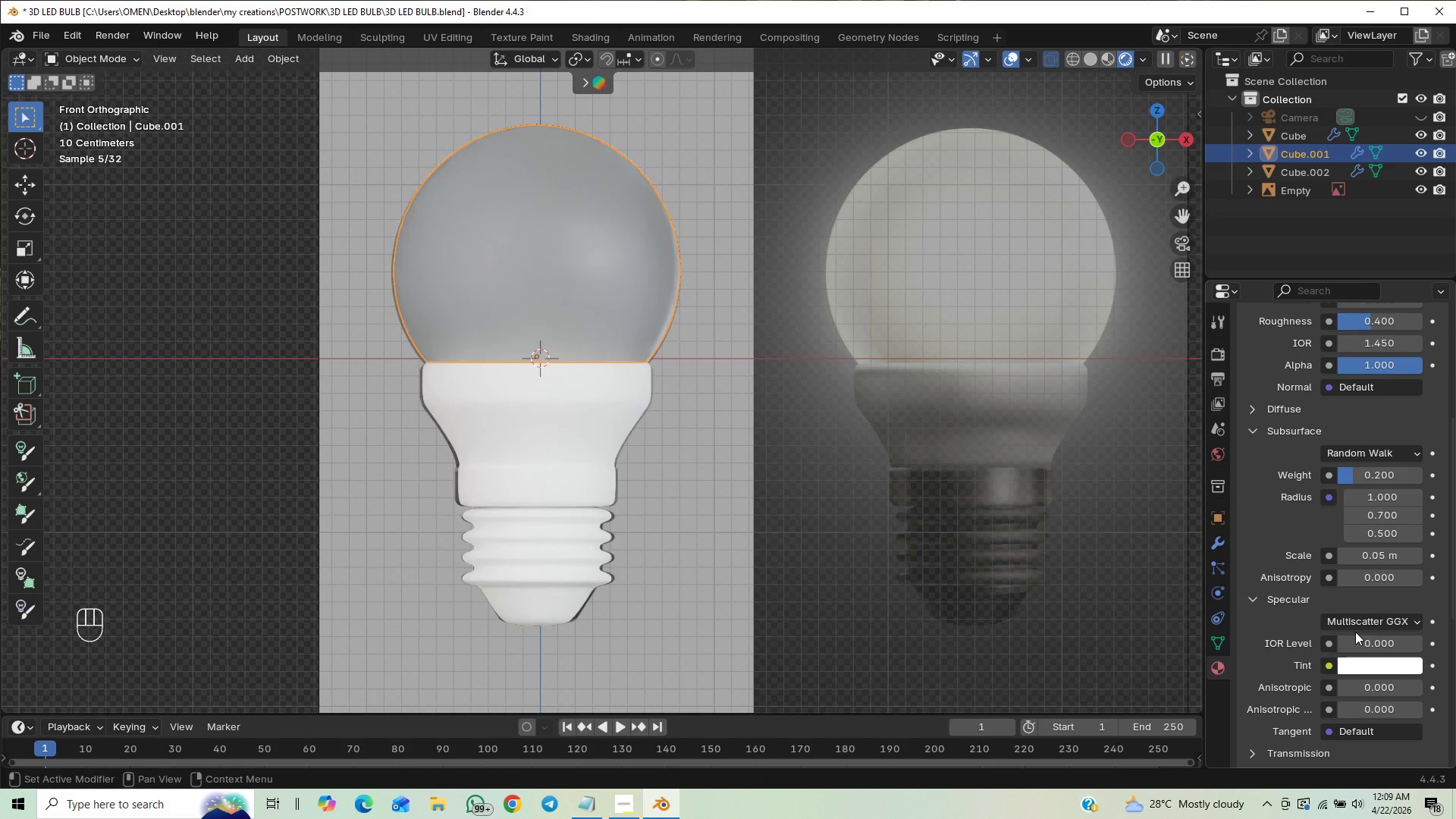 
left_click_drag(start_coordinate=[1351, 641], to_coordinate=[353, 597])
 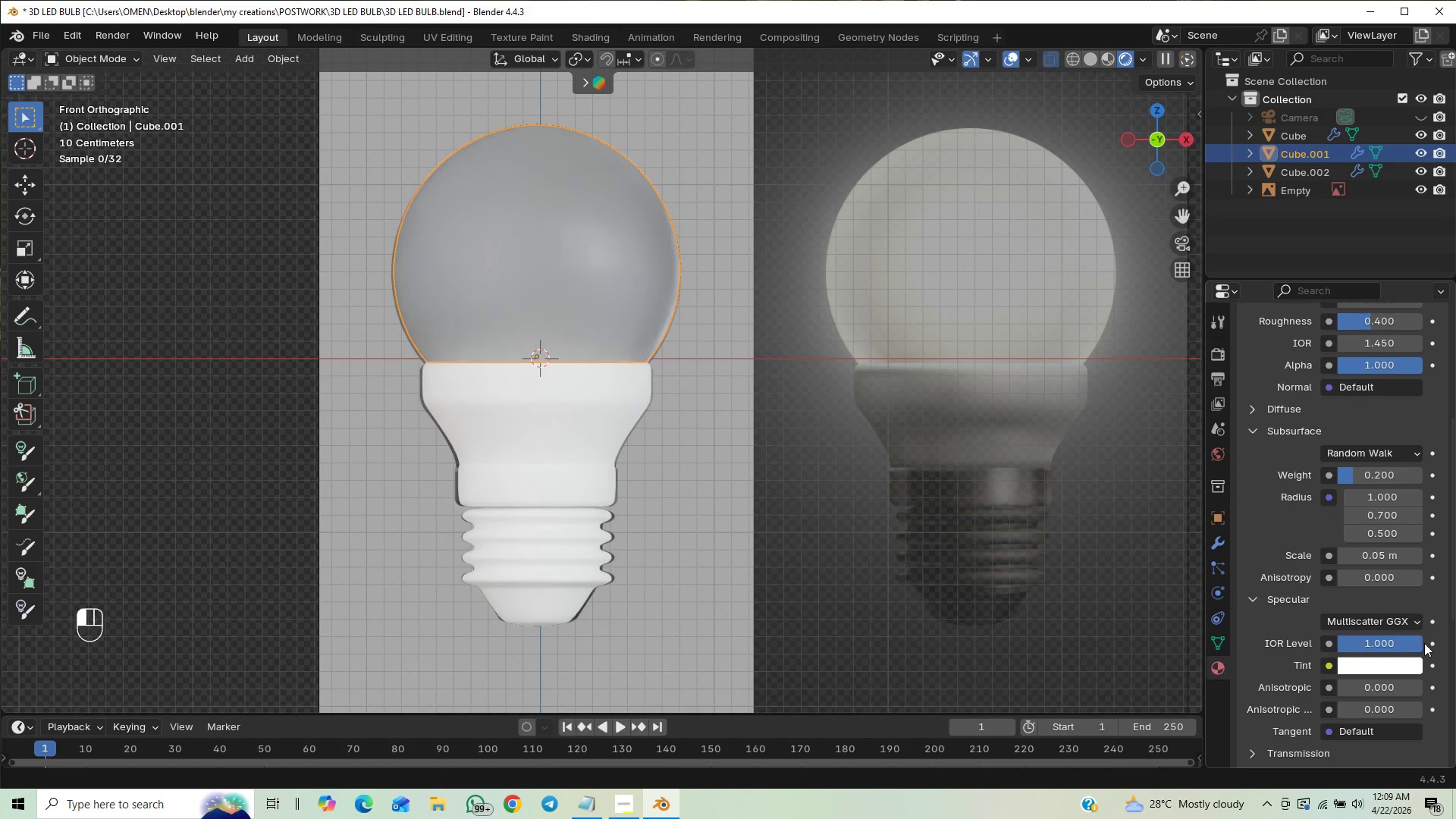 
left_click_drag(start_coordinate=[1429, 639], to_coordinate=[1455, 607])
 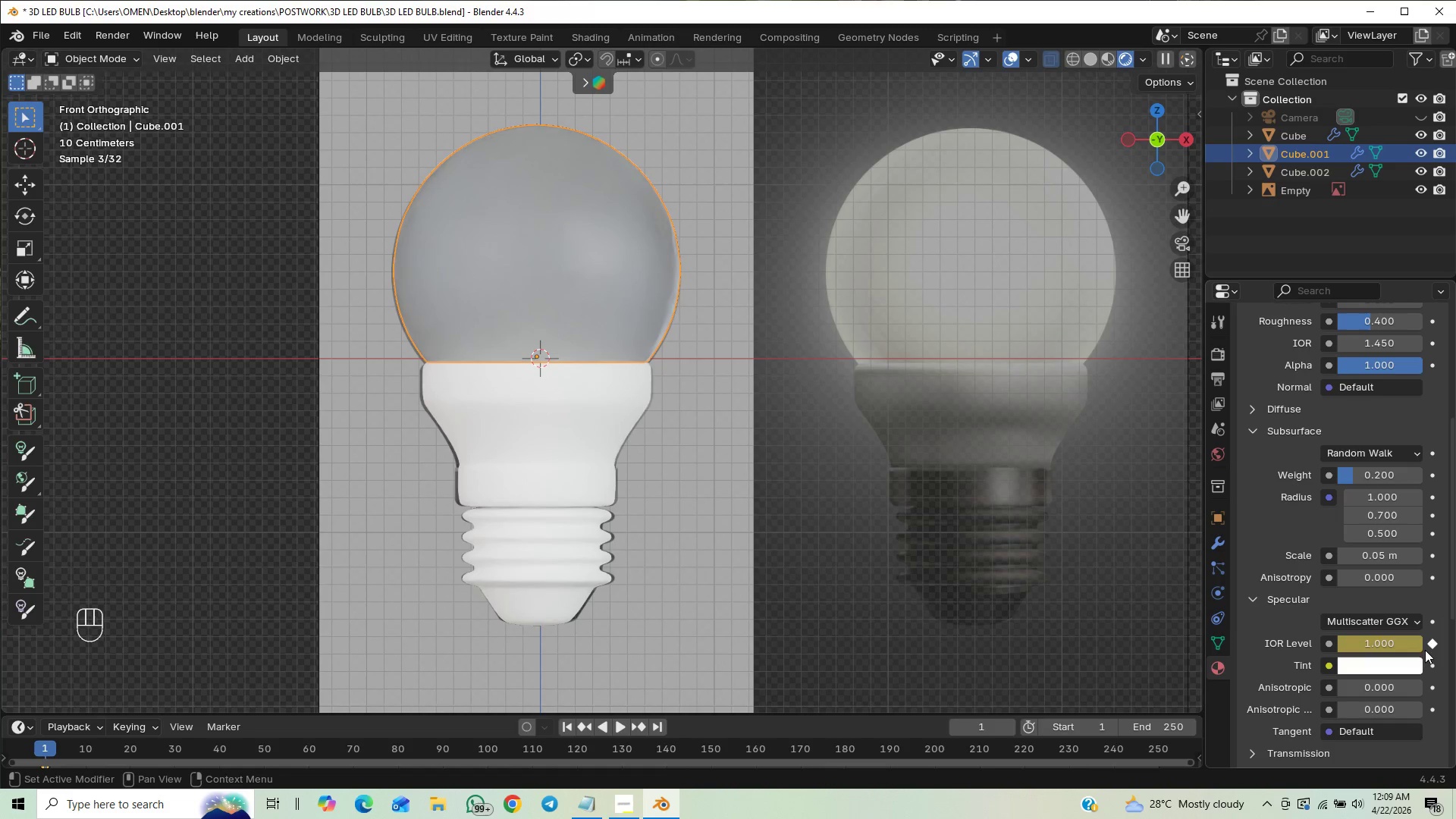 
key(Control+Z)
 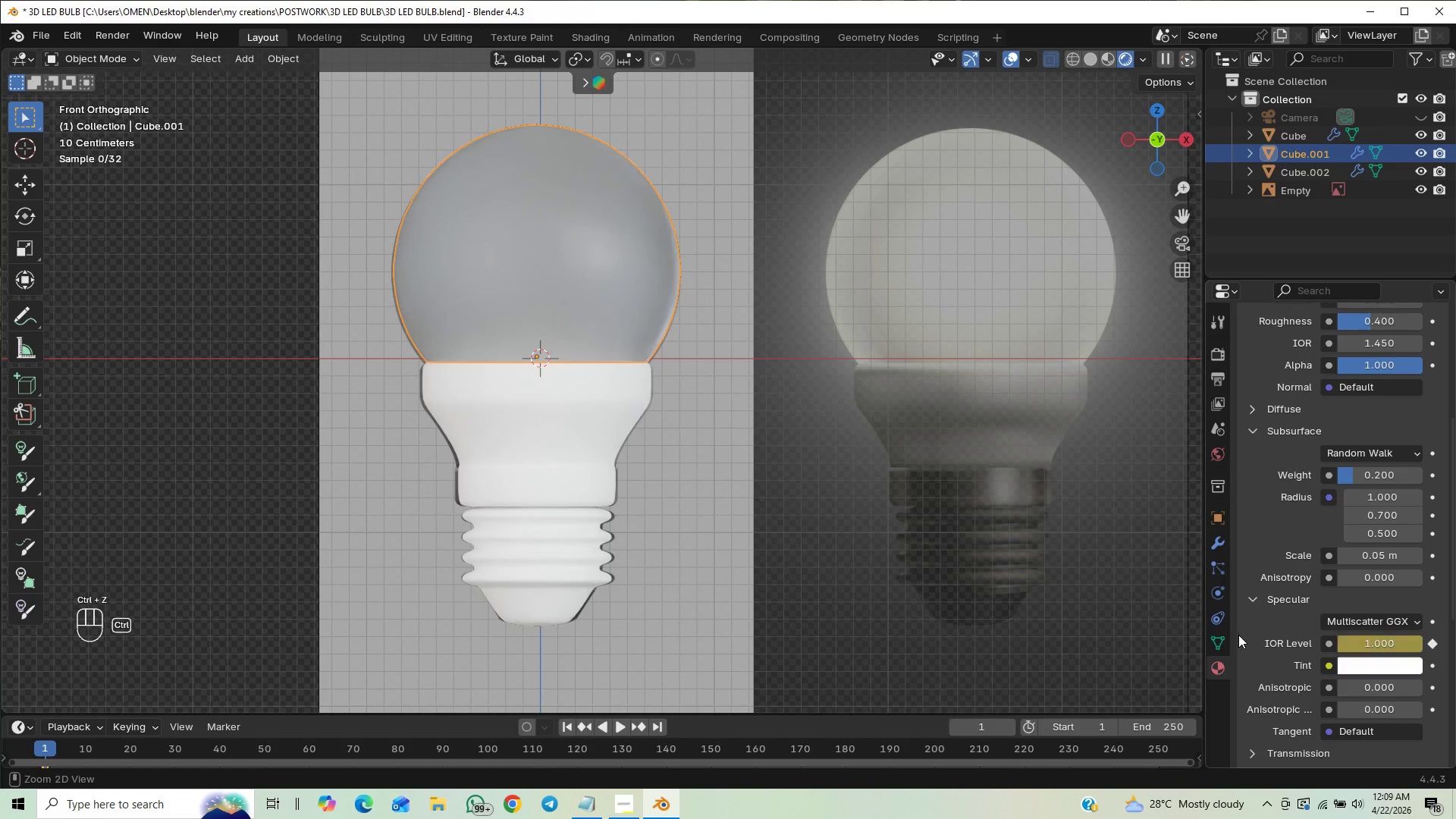 
key(Control+Z)
 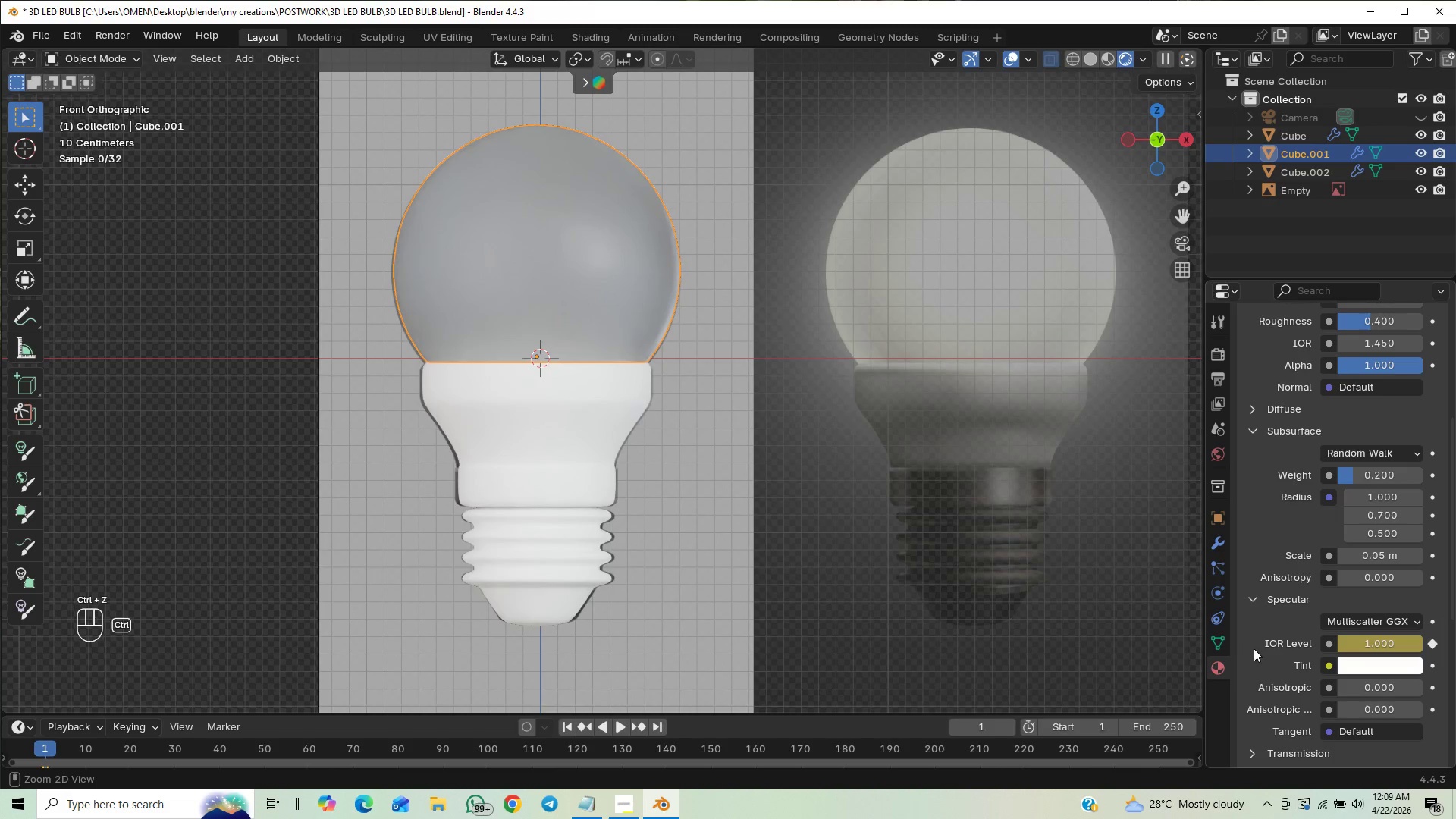 
key(Control+Z)
 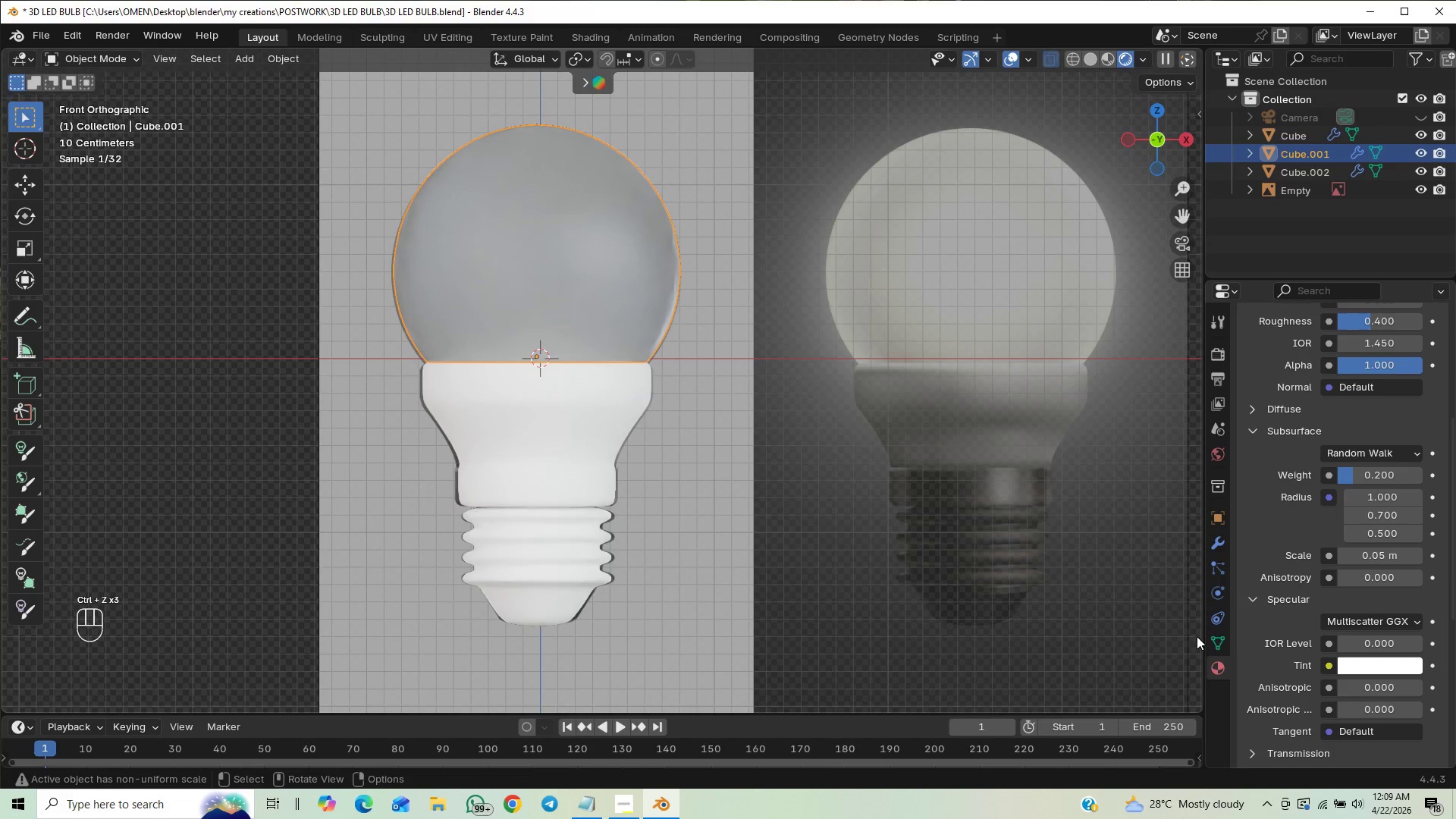 
hold_key(key=ControlLeft, duration=1.5)
 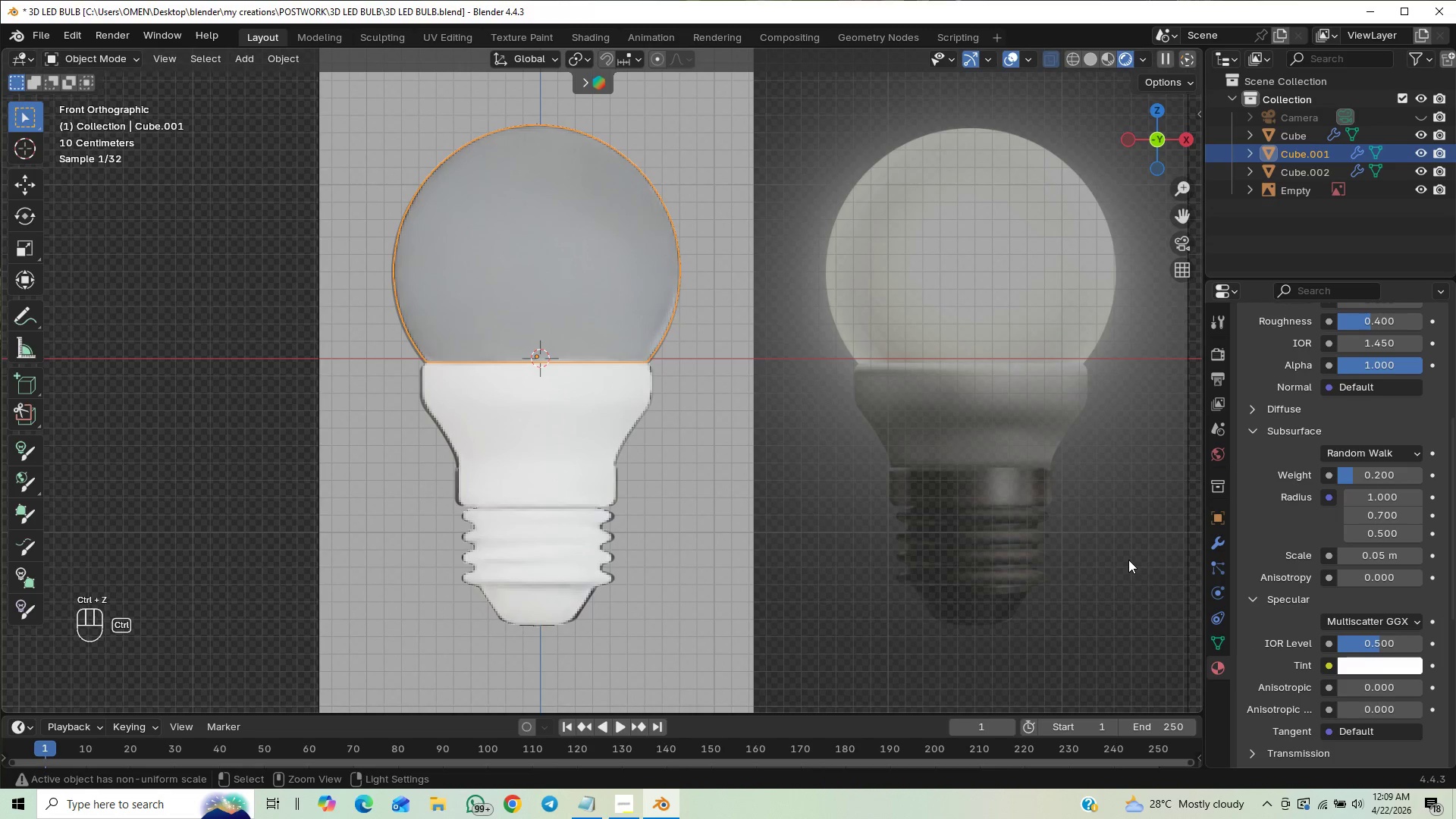 
key(Control+Z)
 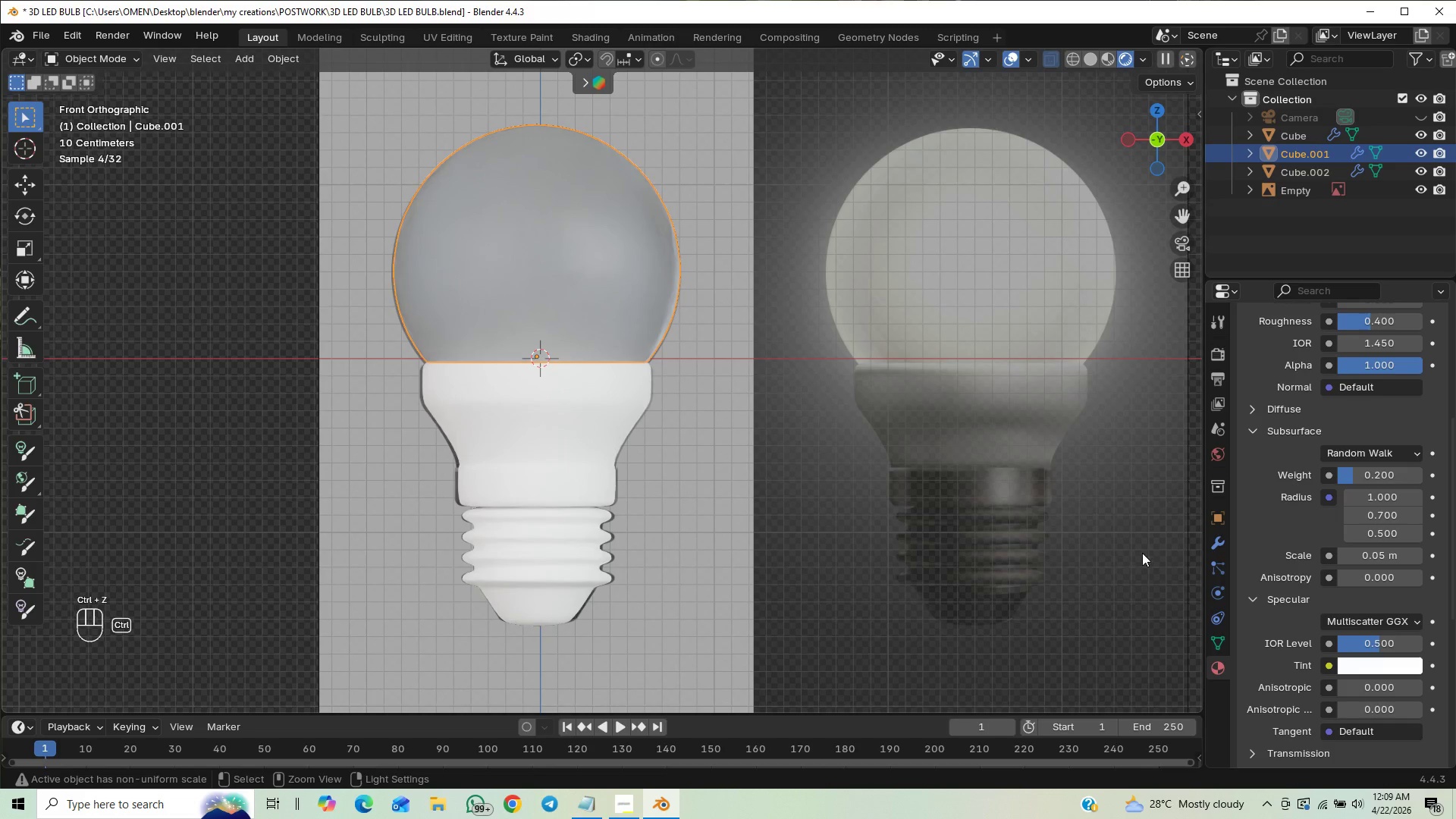 
key(Control+Z)
 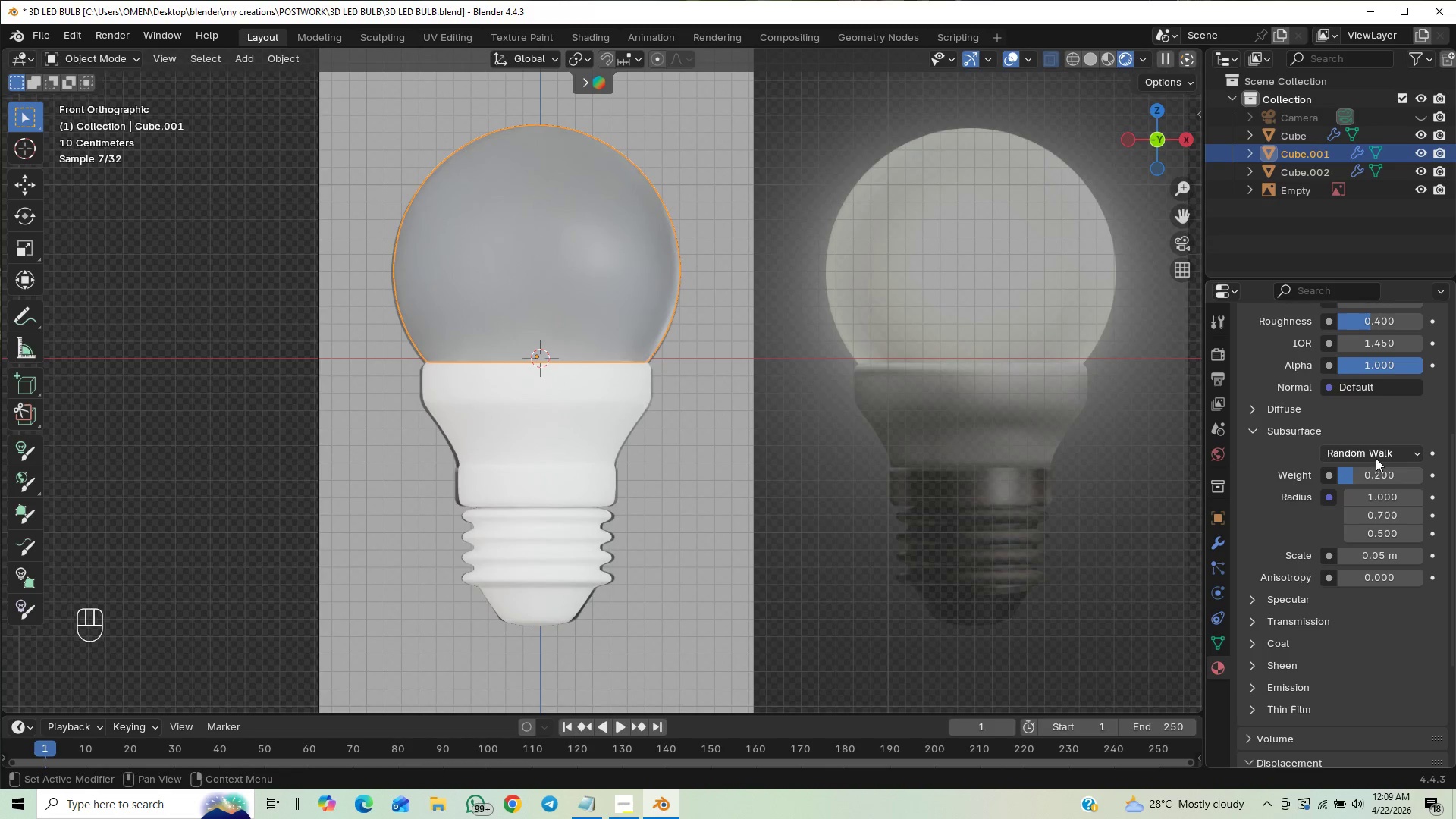 
wait(5.64)
 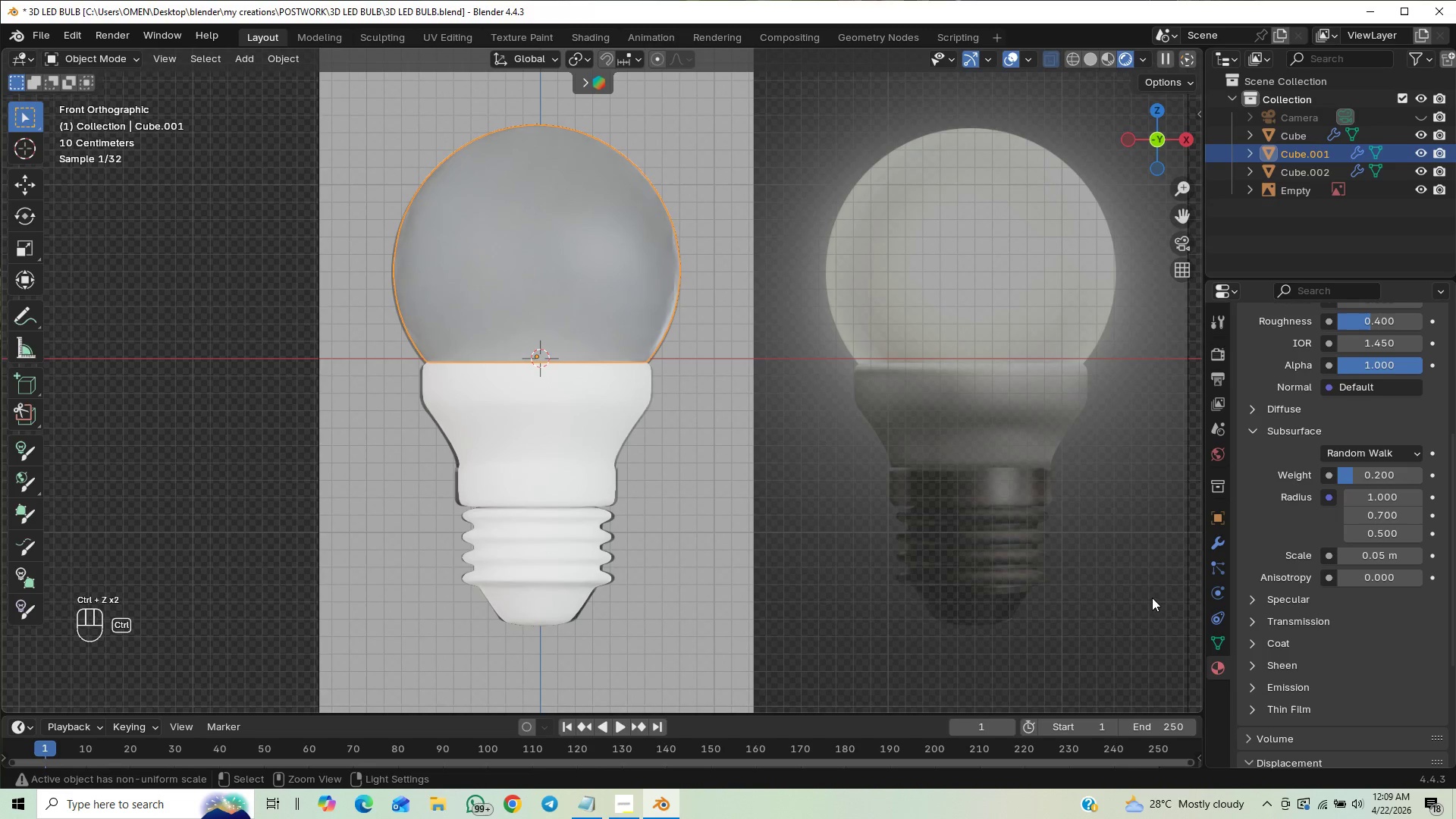 
left_click([1385, 473])
 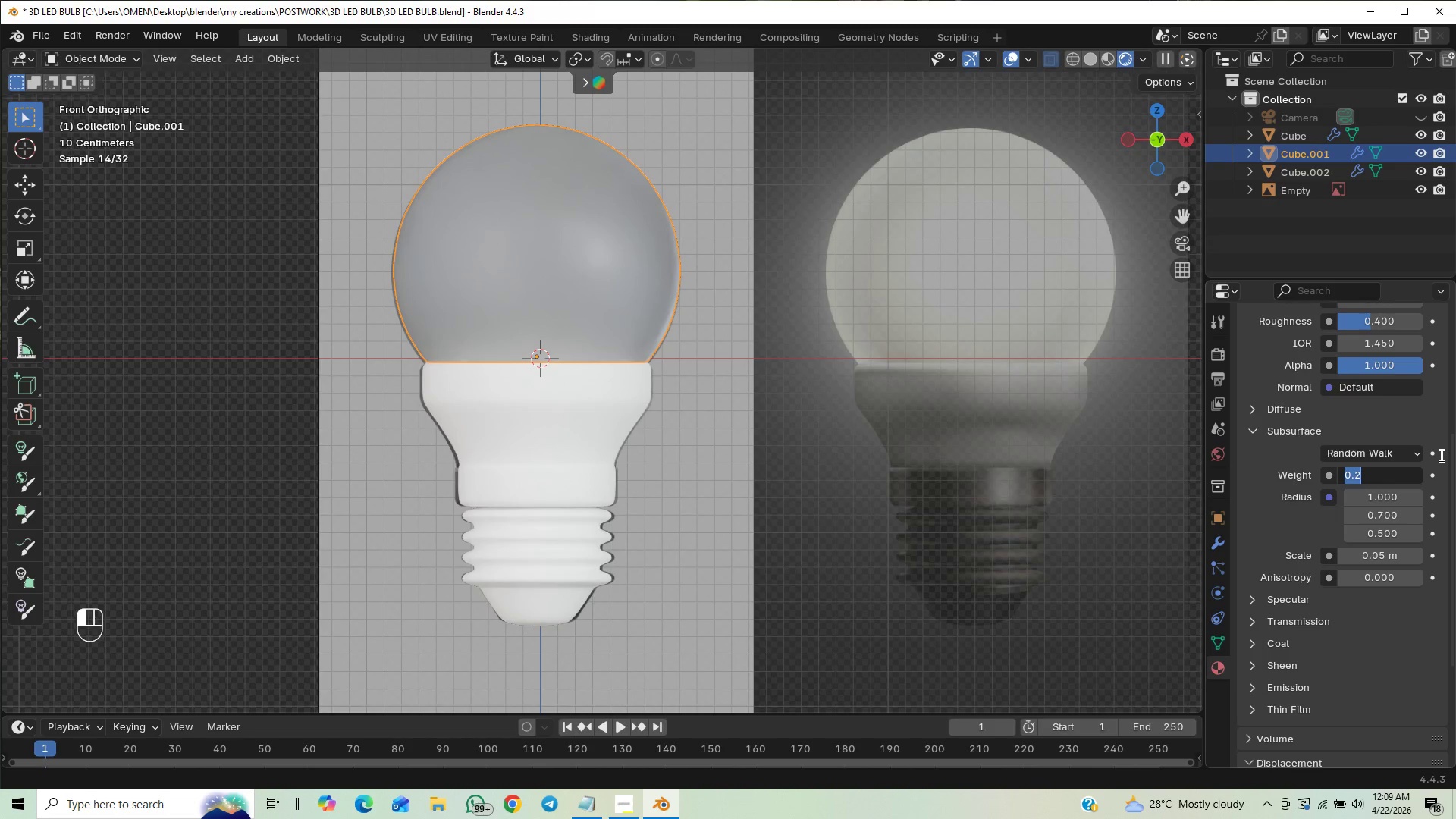 
key(Period)
 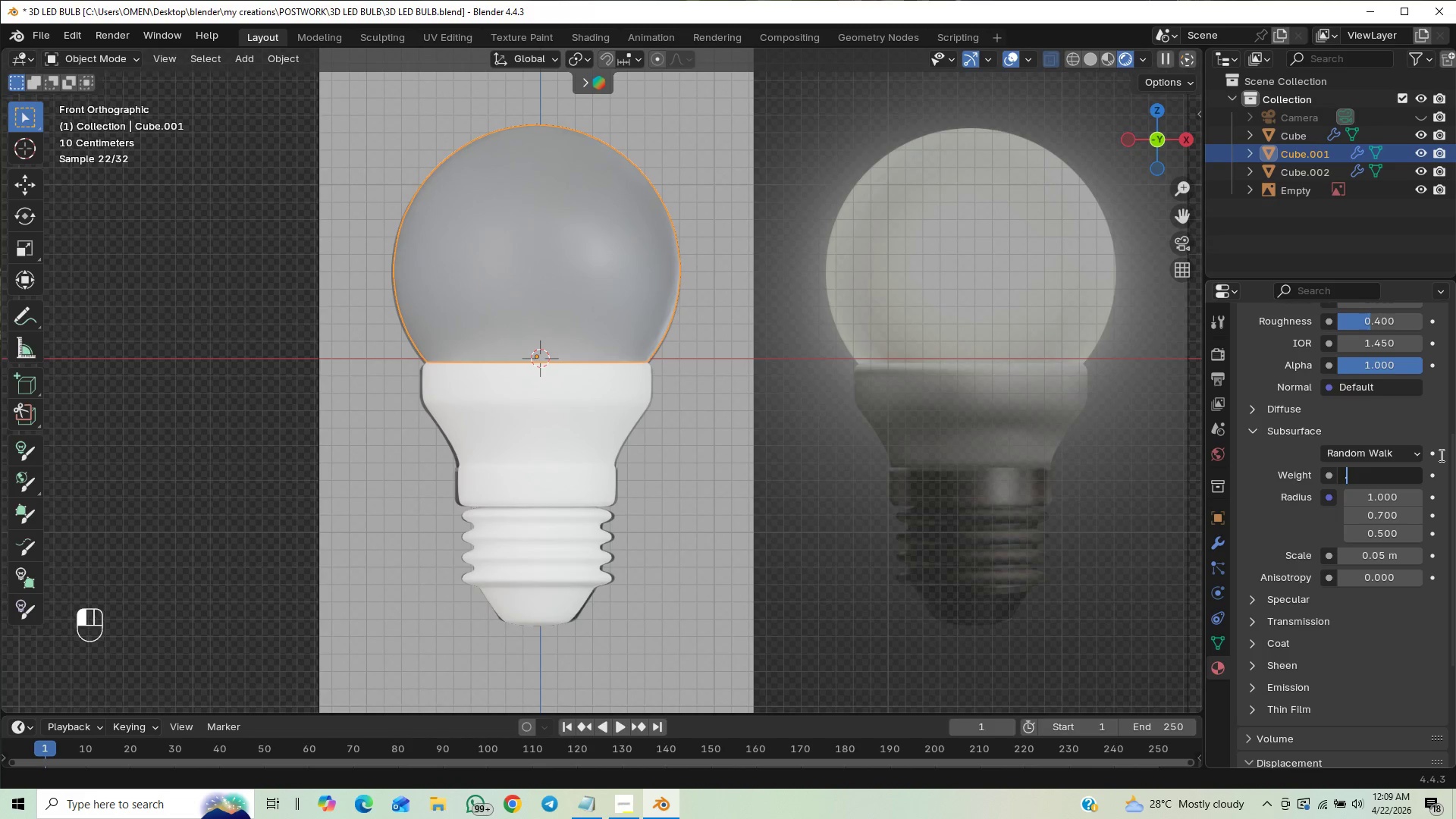 
key(0)
 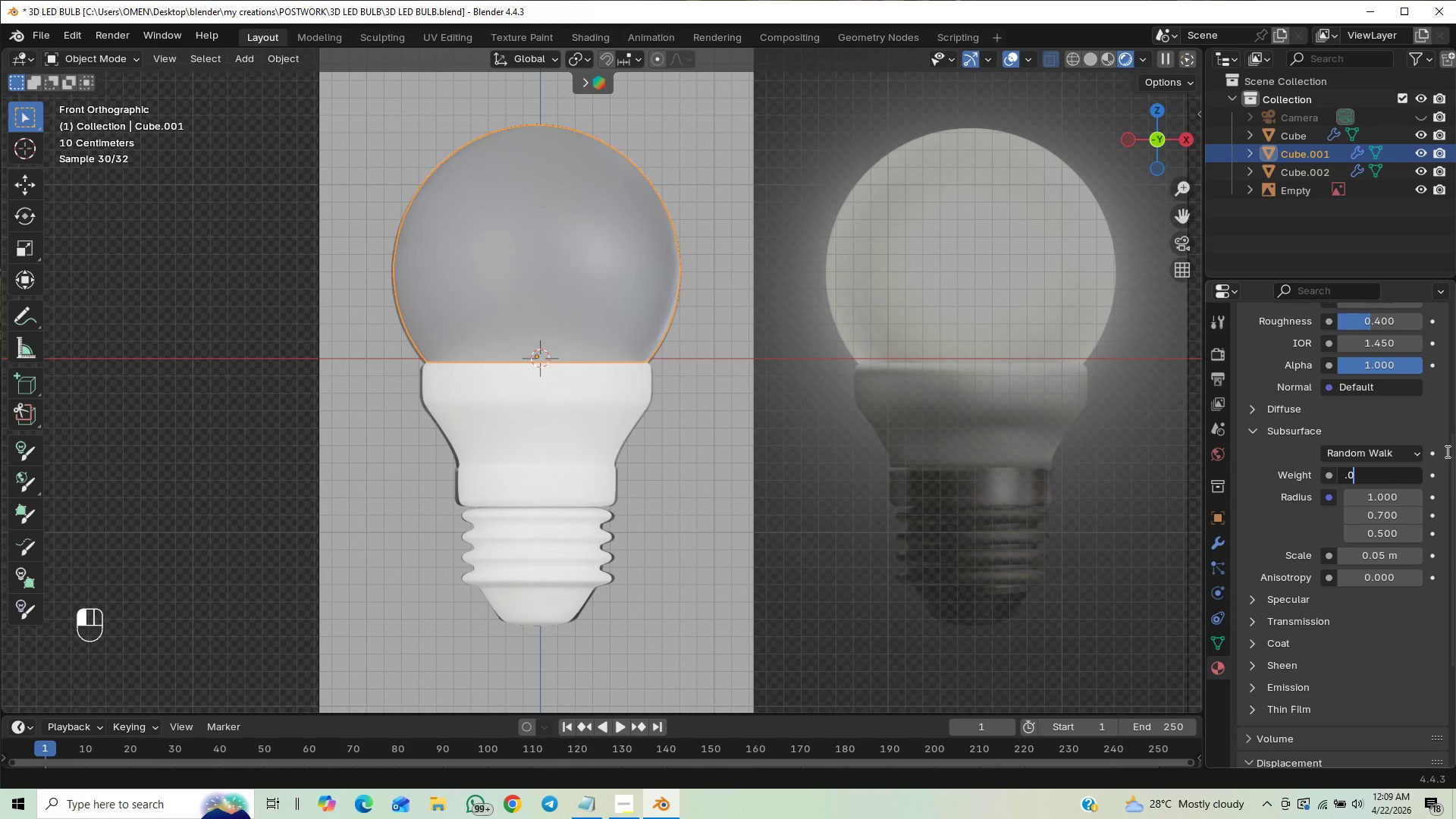 
type(25)
 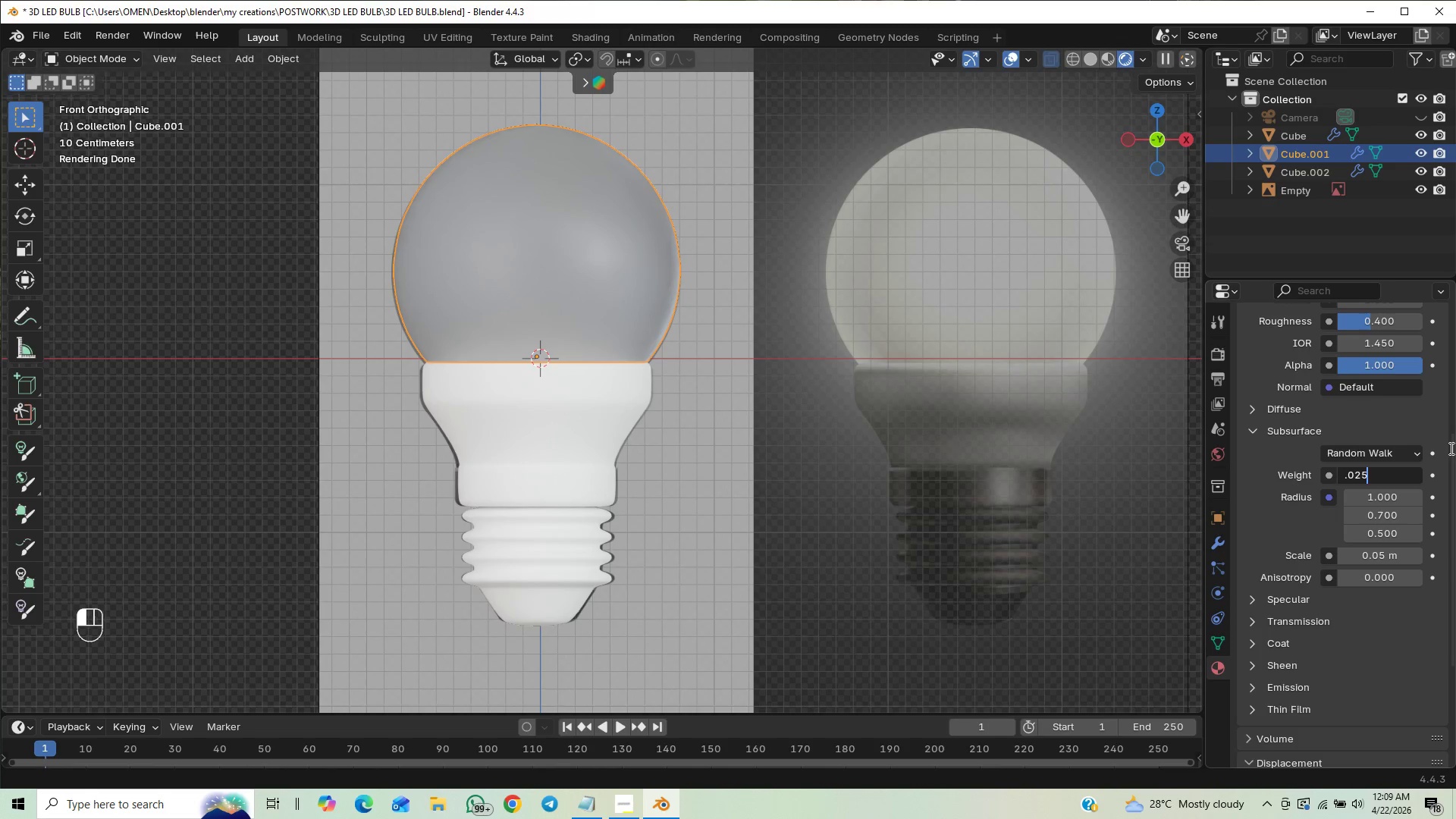 
key(Enter)
 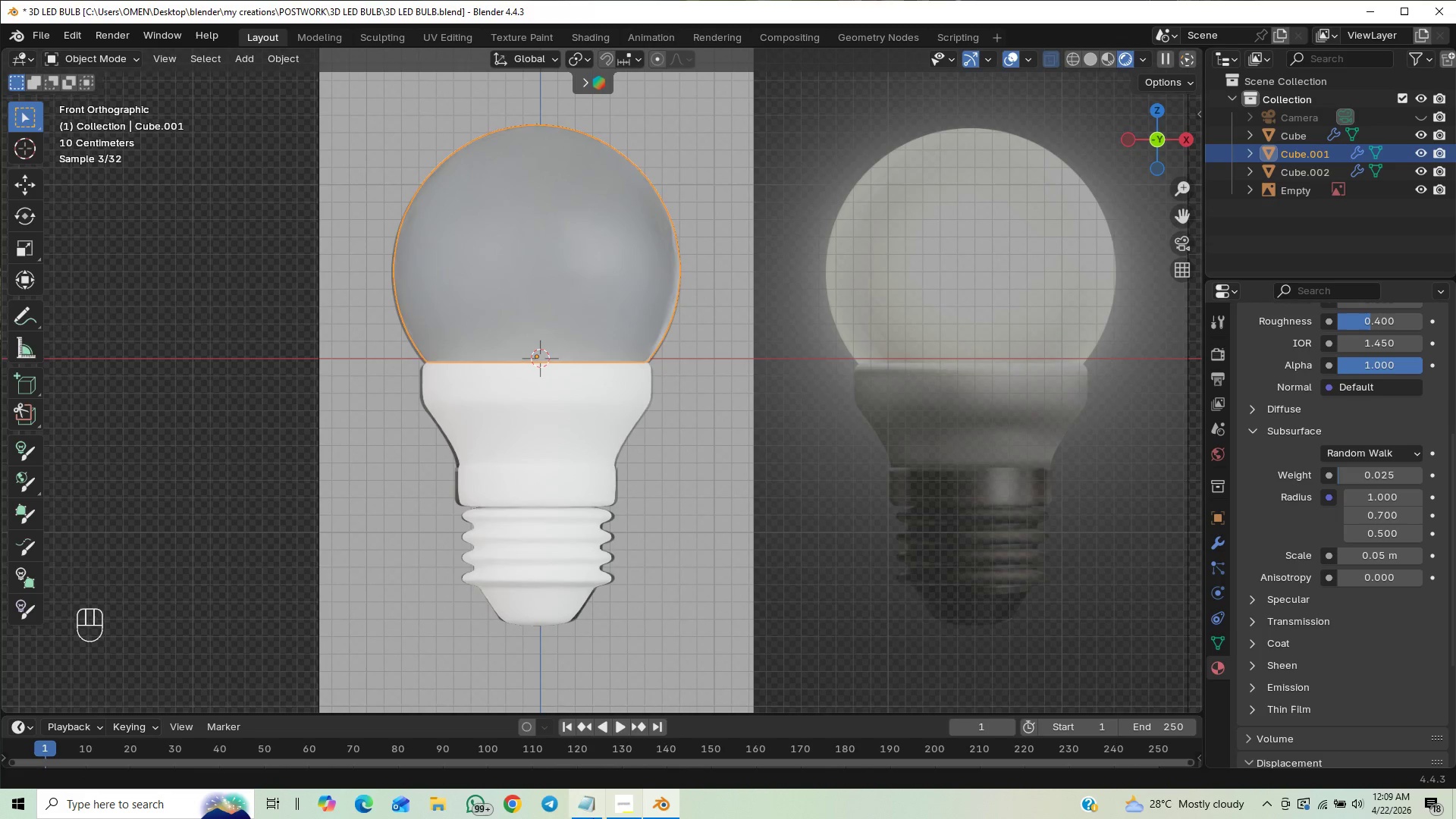 
left_click([592, 802])
 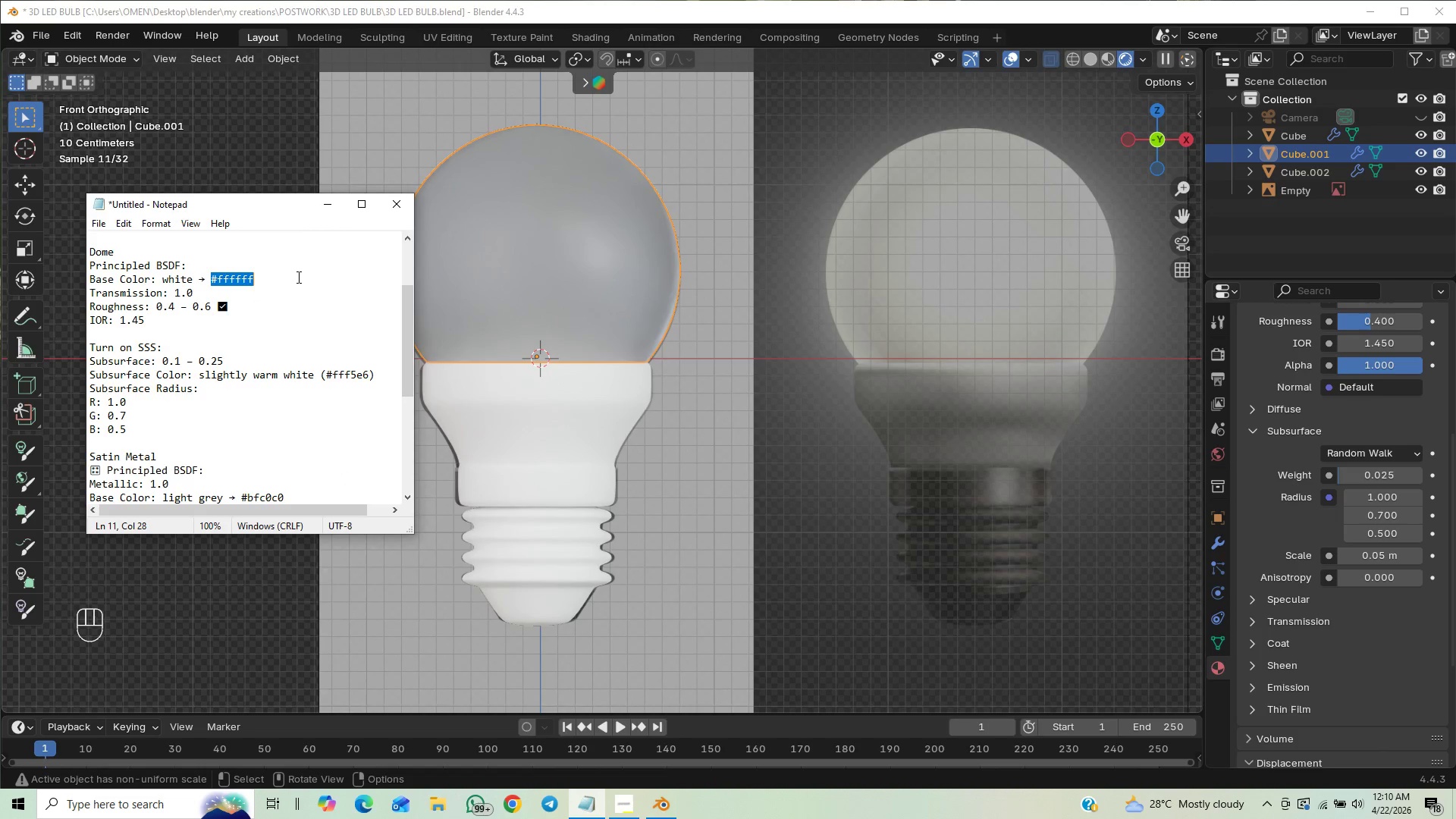 
wait(5.26)
 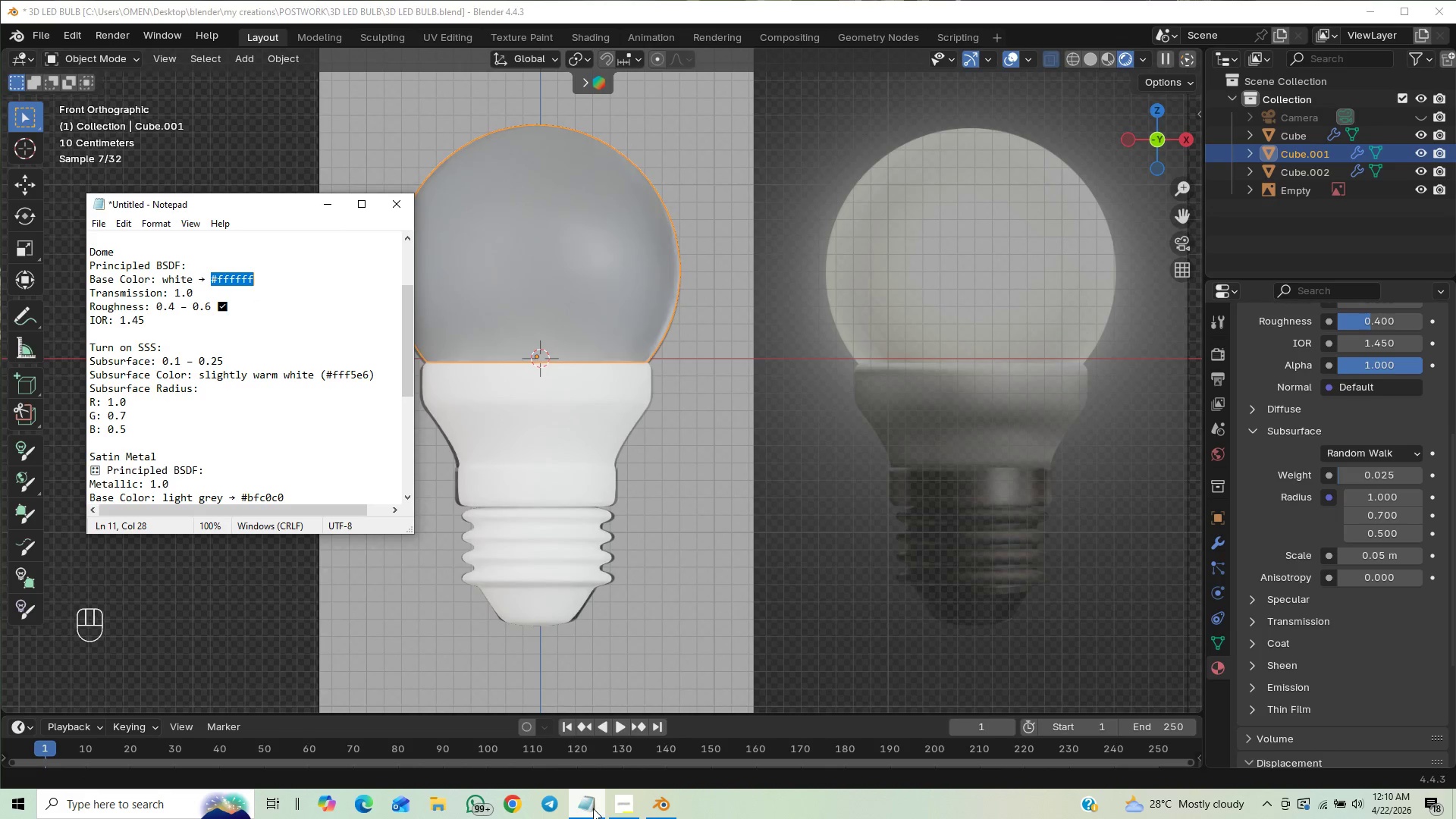 
key(Control+Z)
 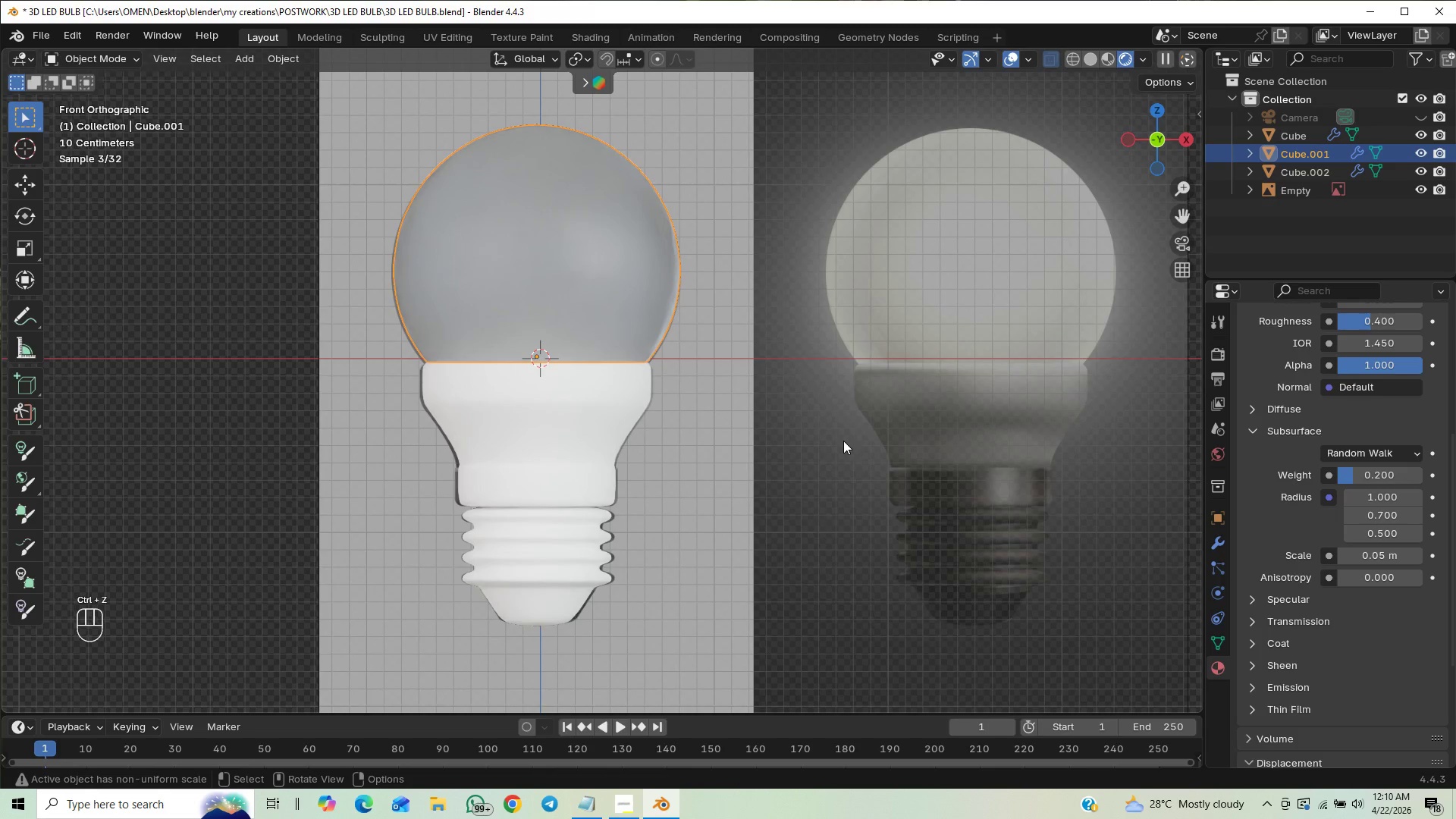 
key(Control+S)
 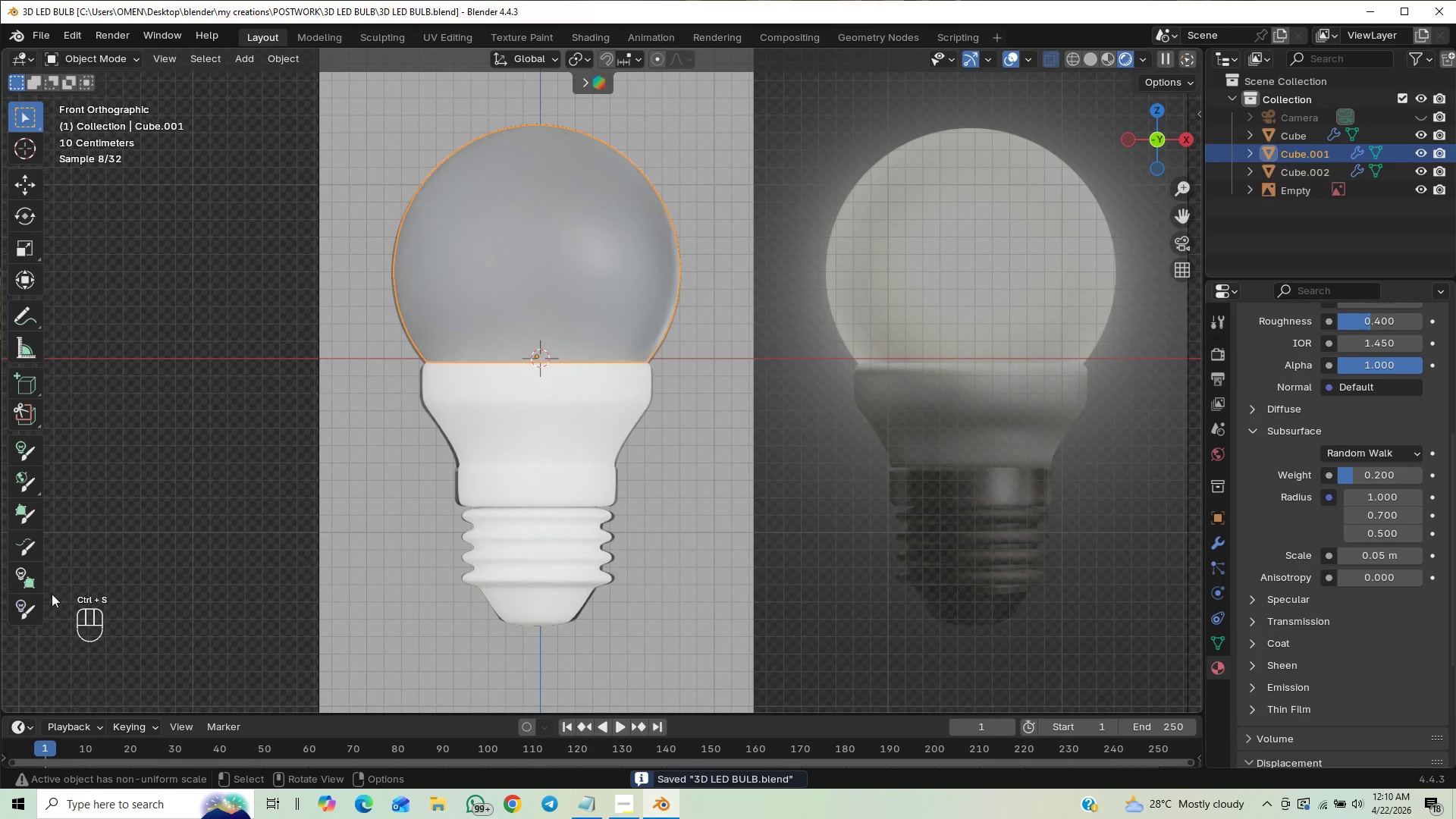 
left_click([153, 510])
 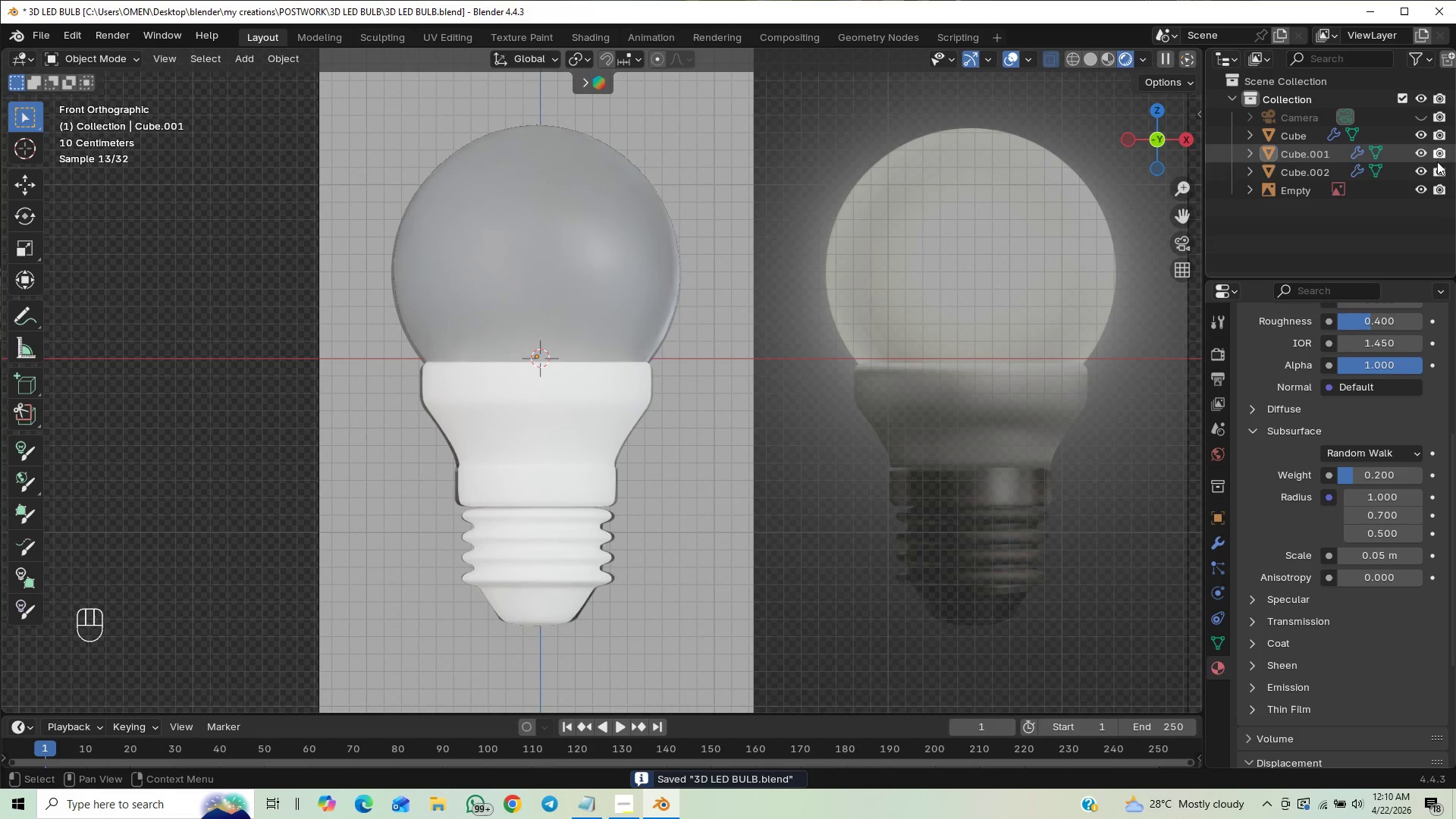 
left_click([1424, 189])
 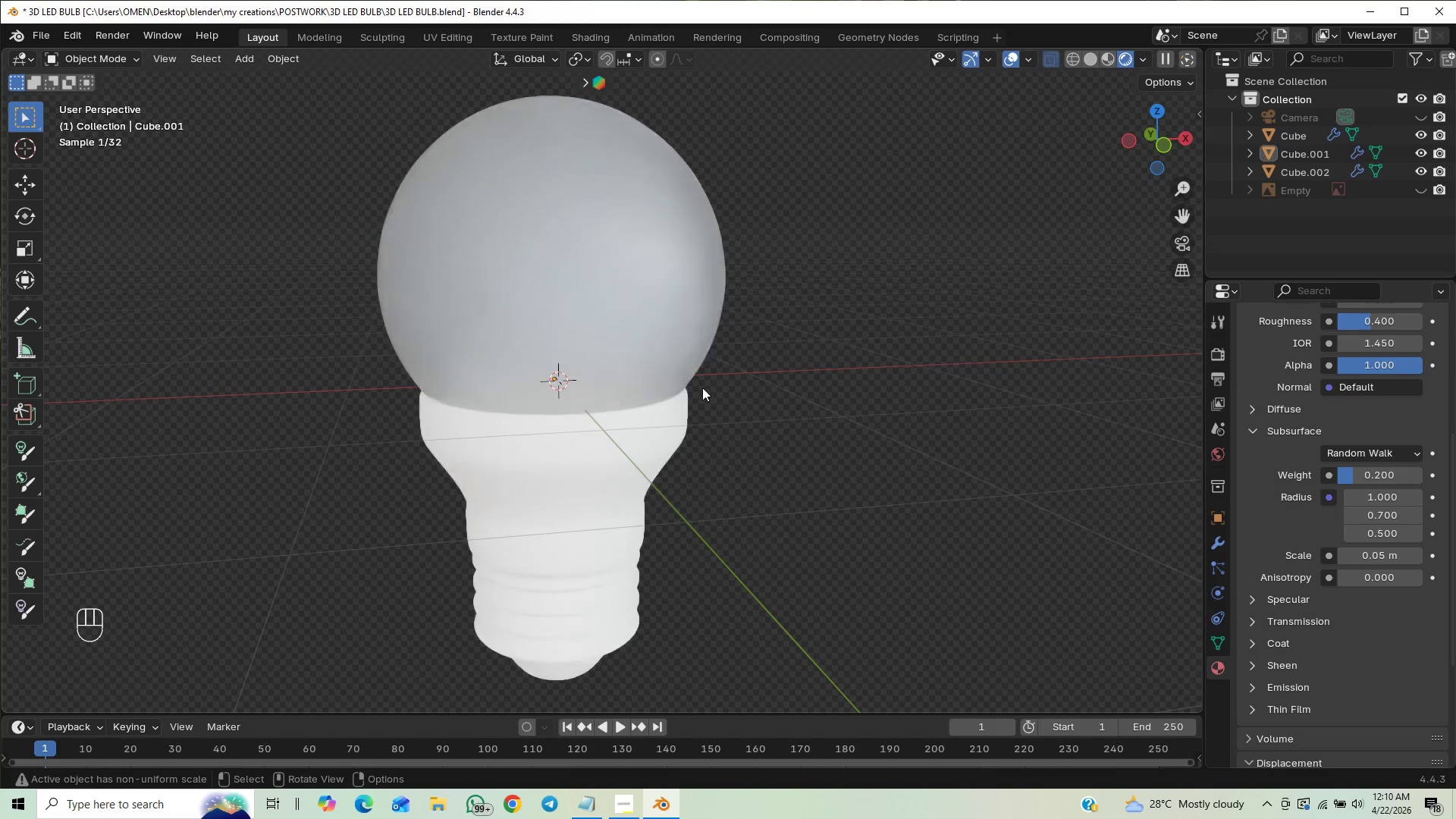 
key(Control+S)
 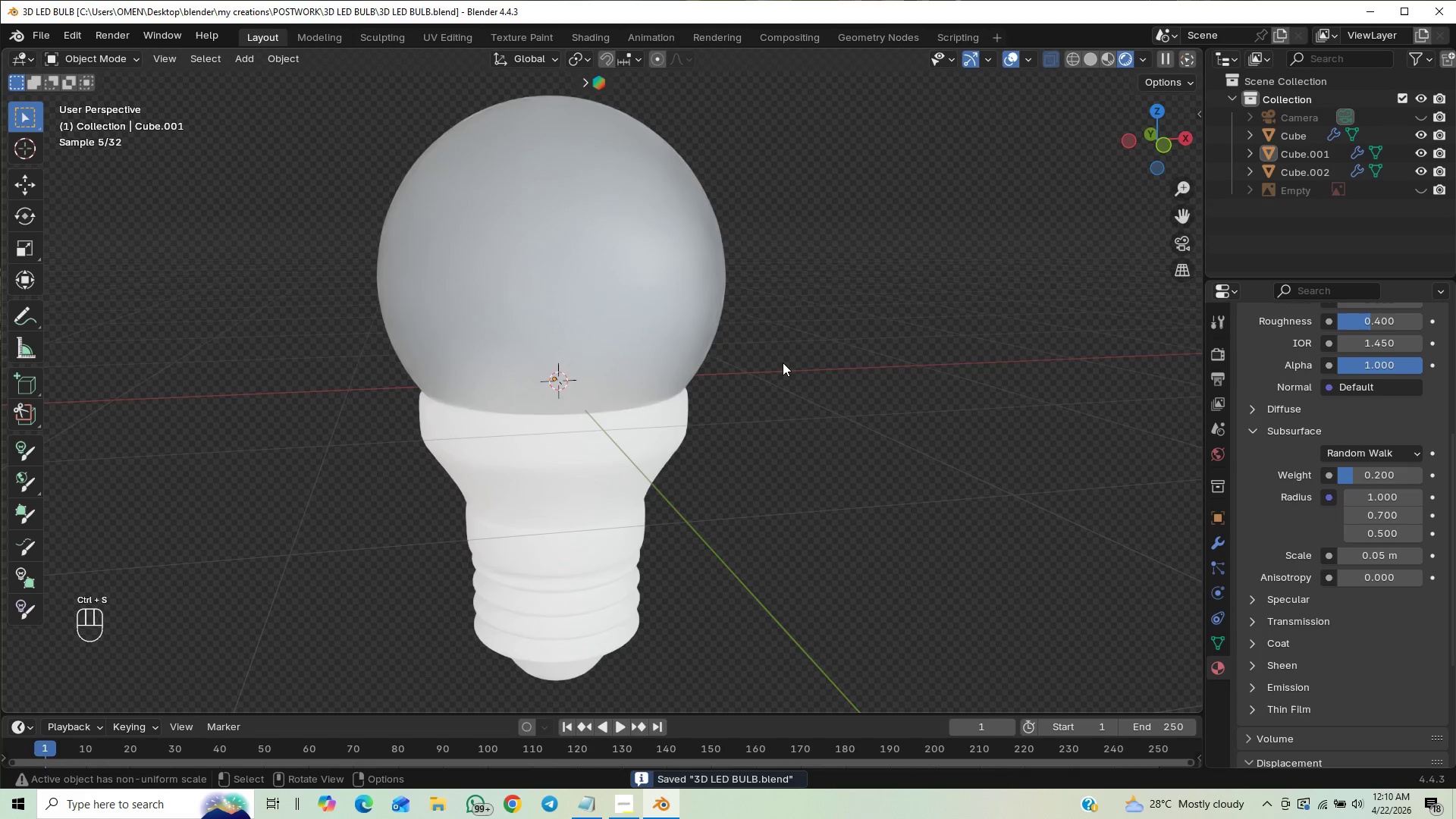 
key(End)
 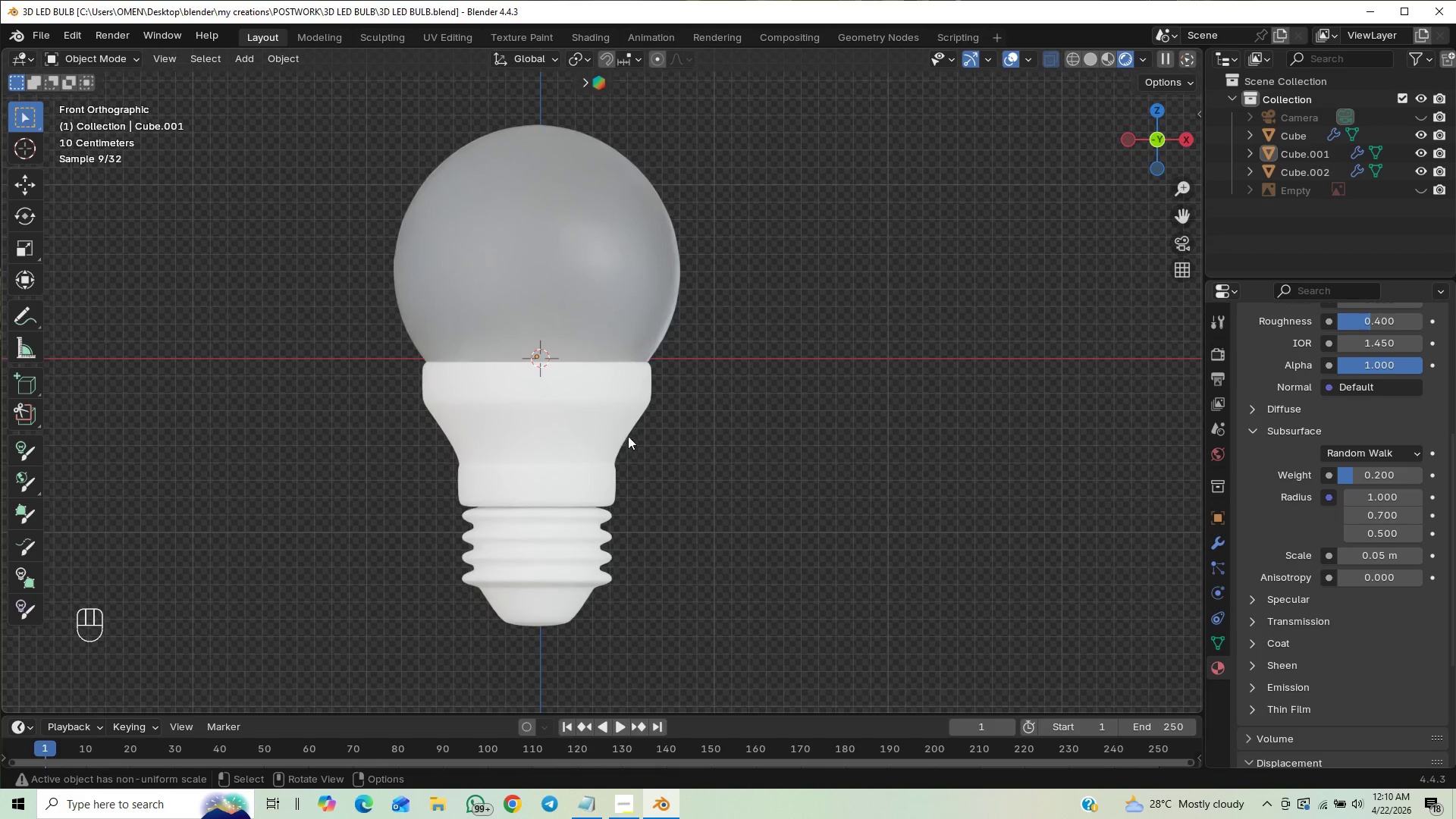 
wait(6.27)
 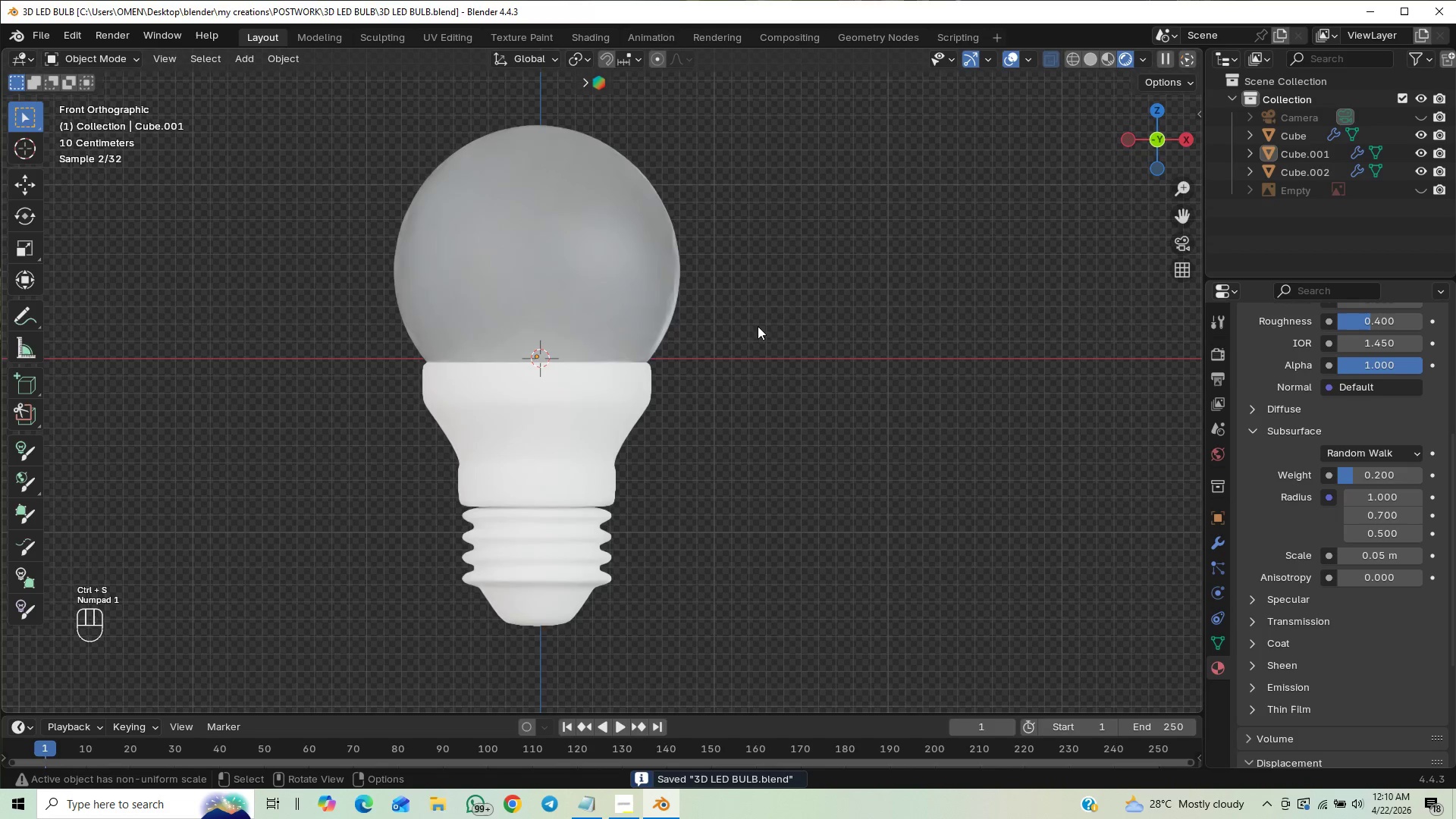 
left_click_drag(start_coordinate=[585, 434], to_coordinate=[577, 447])
 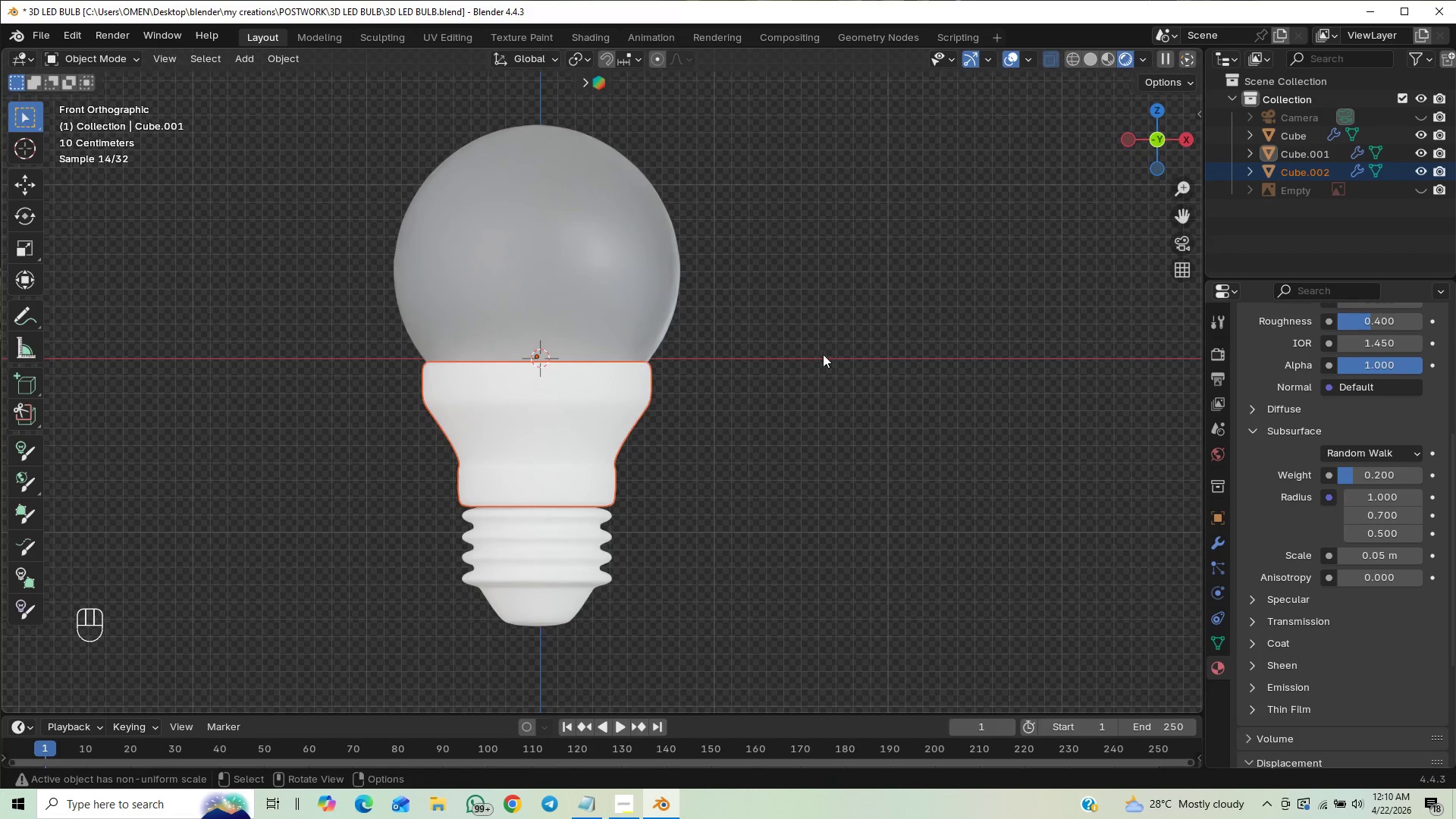 
key(Control+S)
 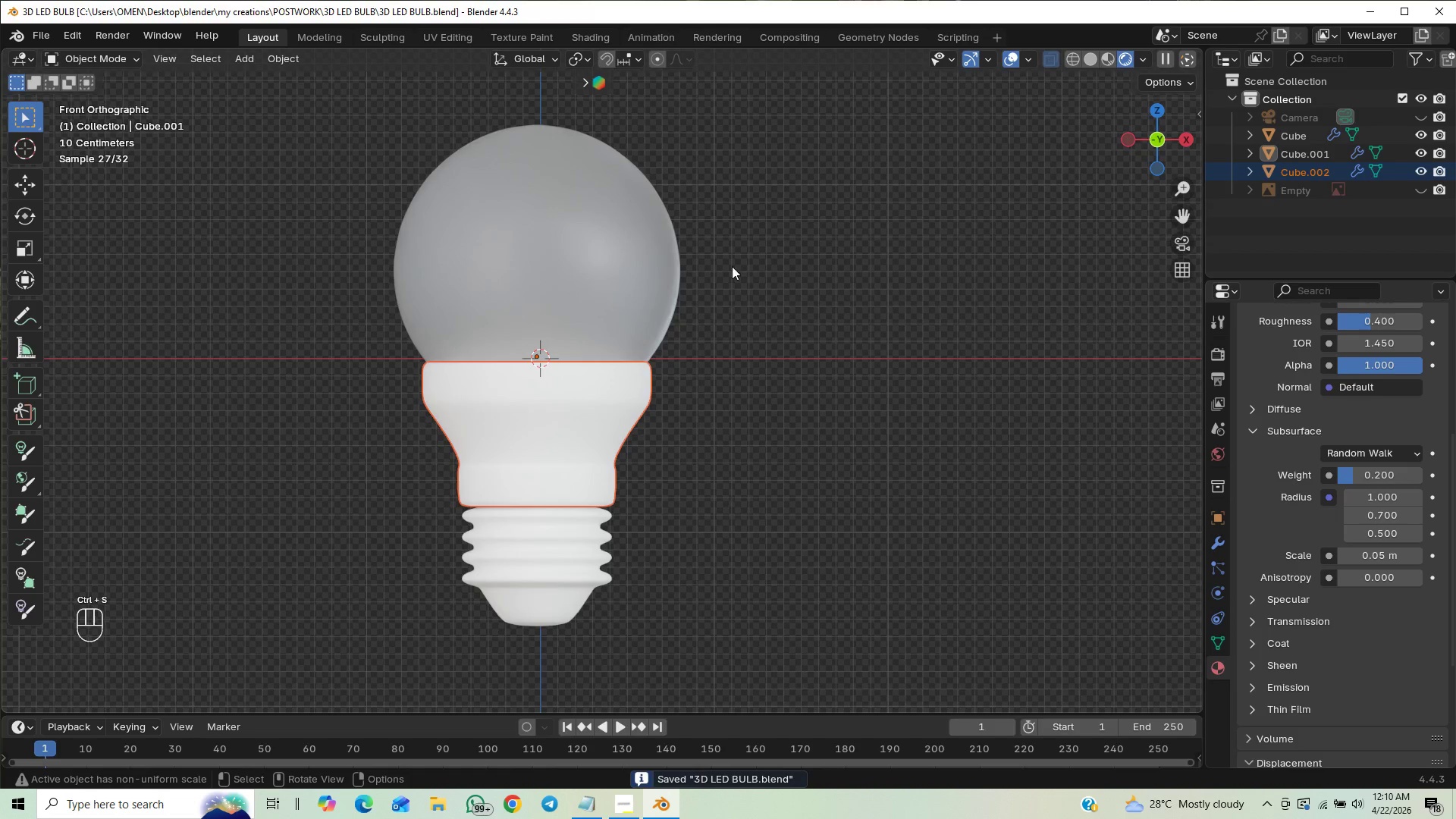 
hold_key(key=ControlLeft, duration=0.69)
 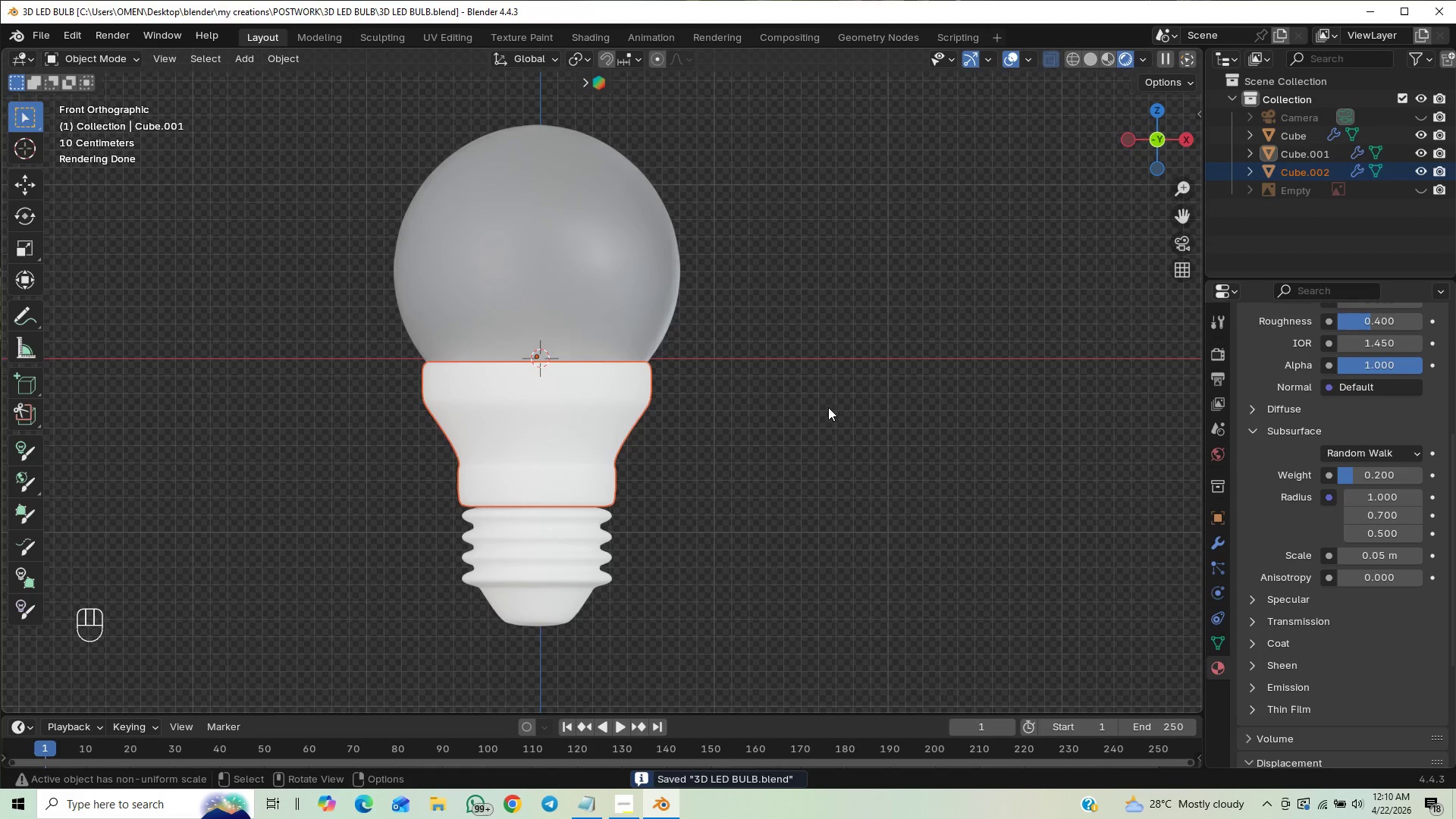 
key(Control+S)
 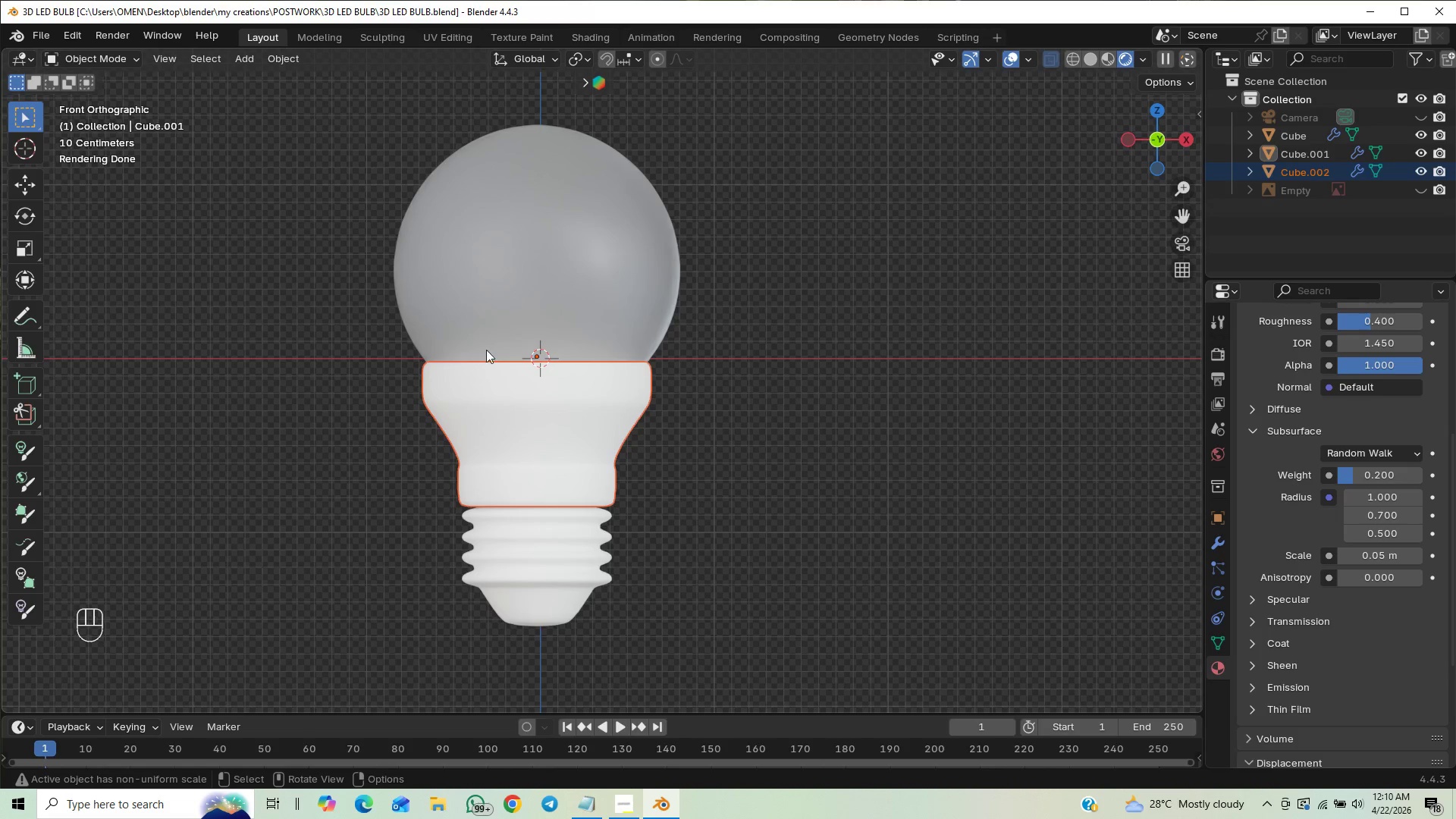 
wait(20.92)
 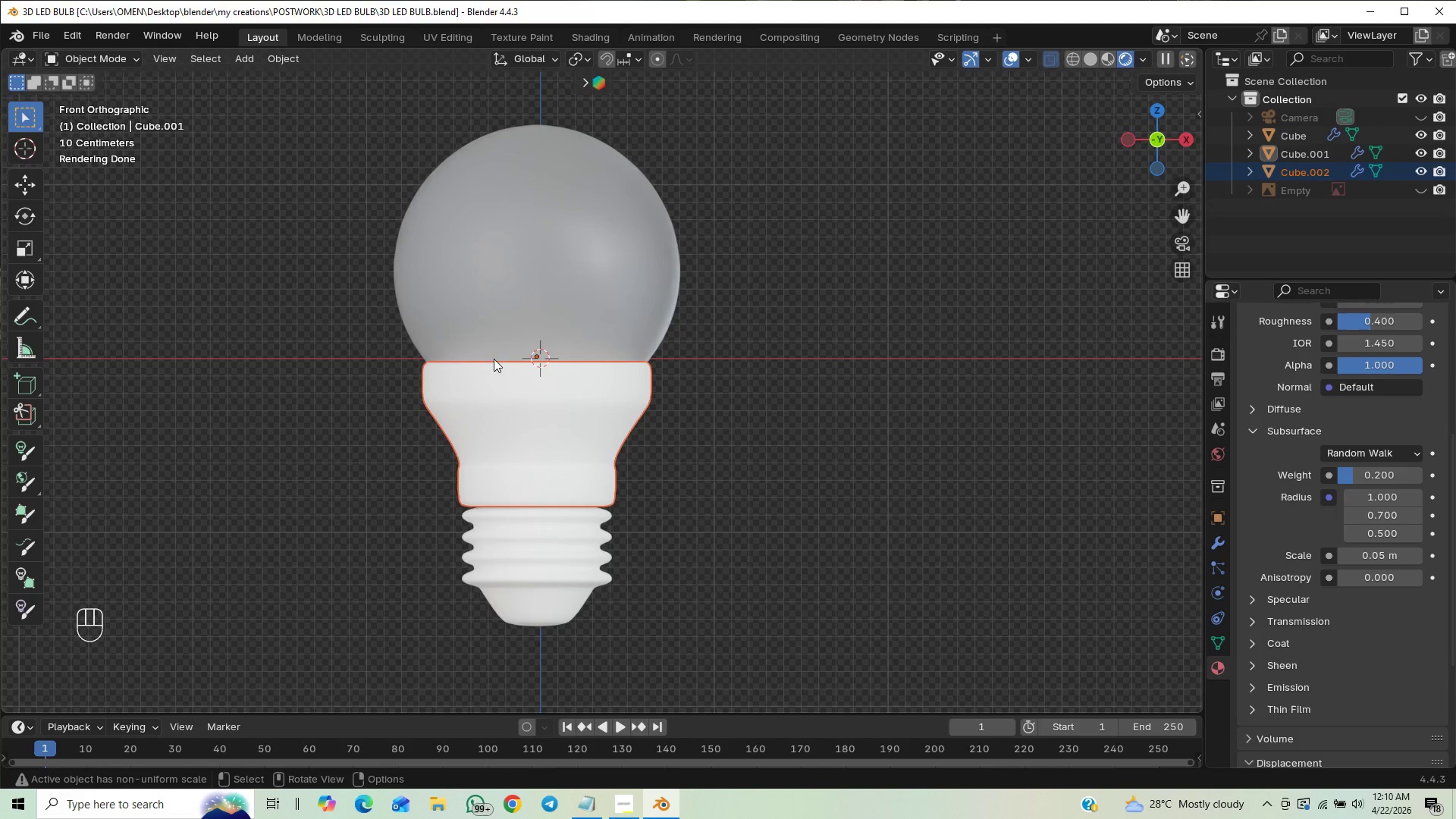 
key(Control+S)
 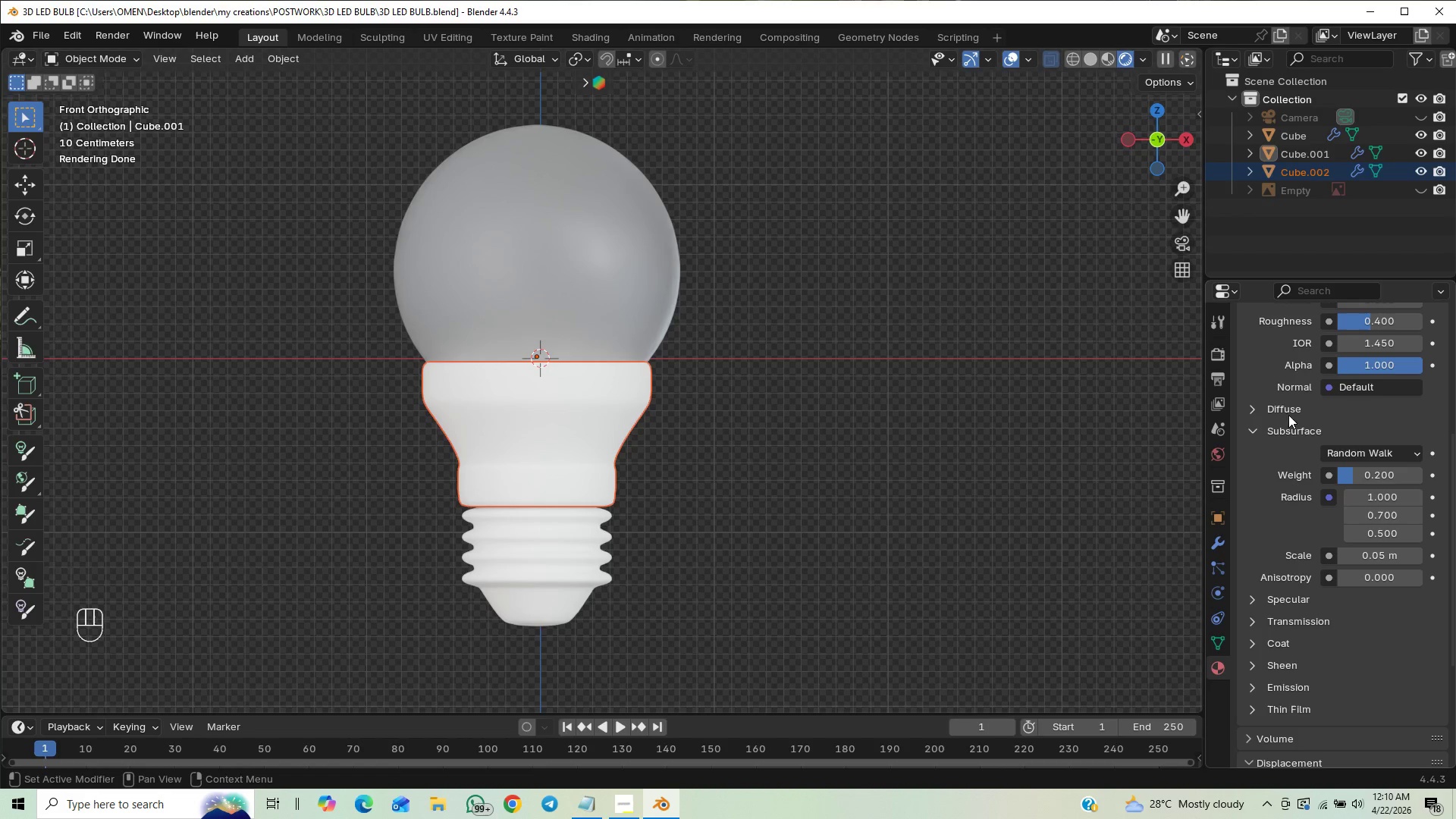 
wait(7.67)
 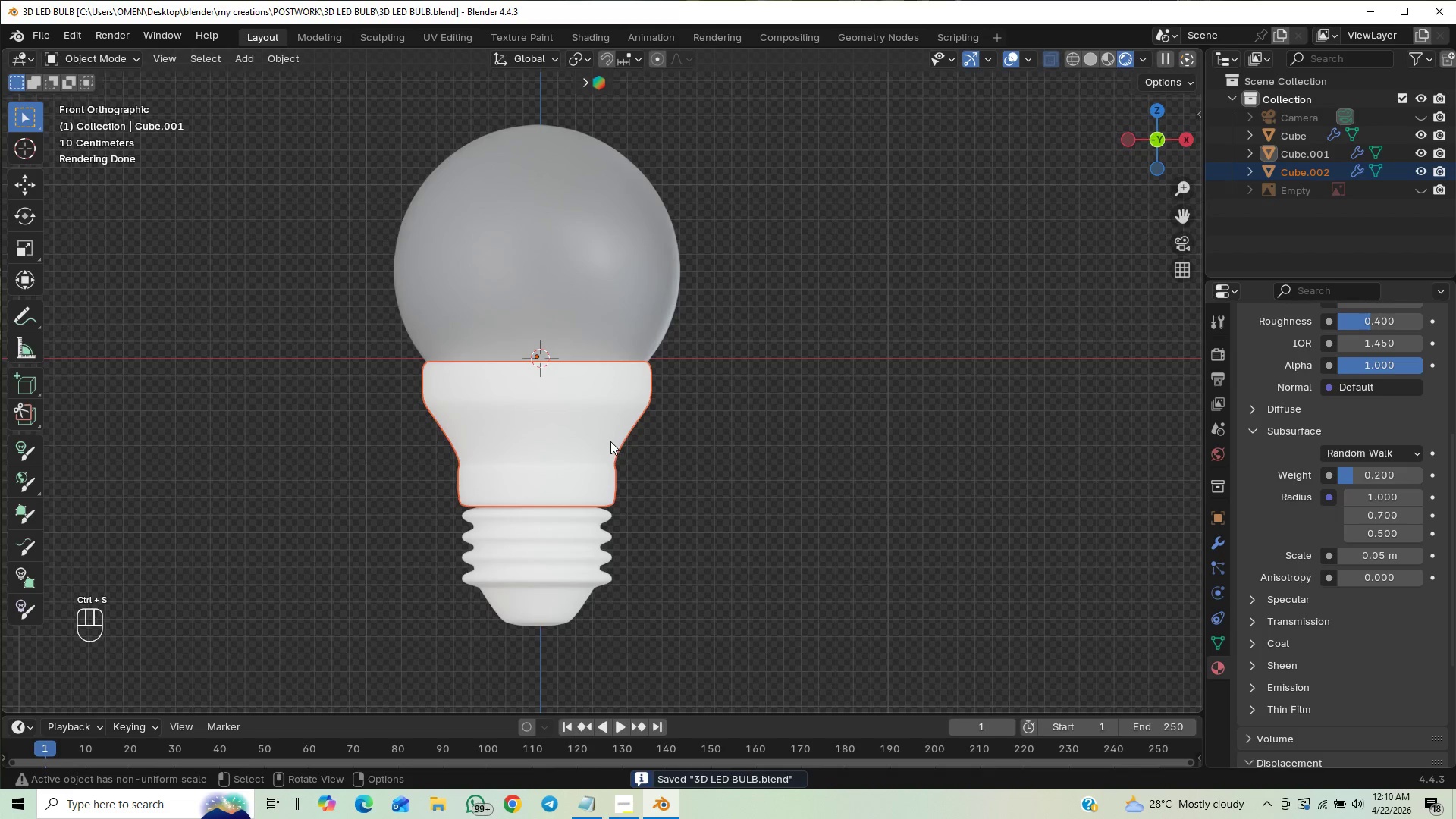 
key(Control+S)
 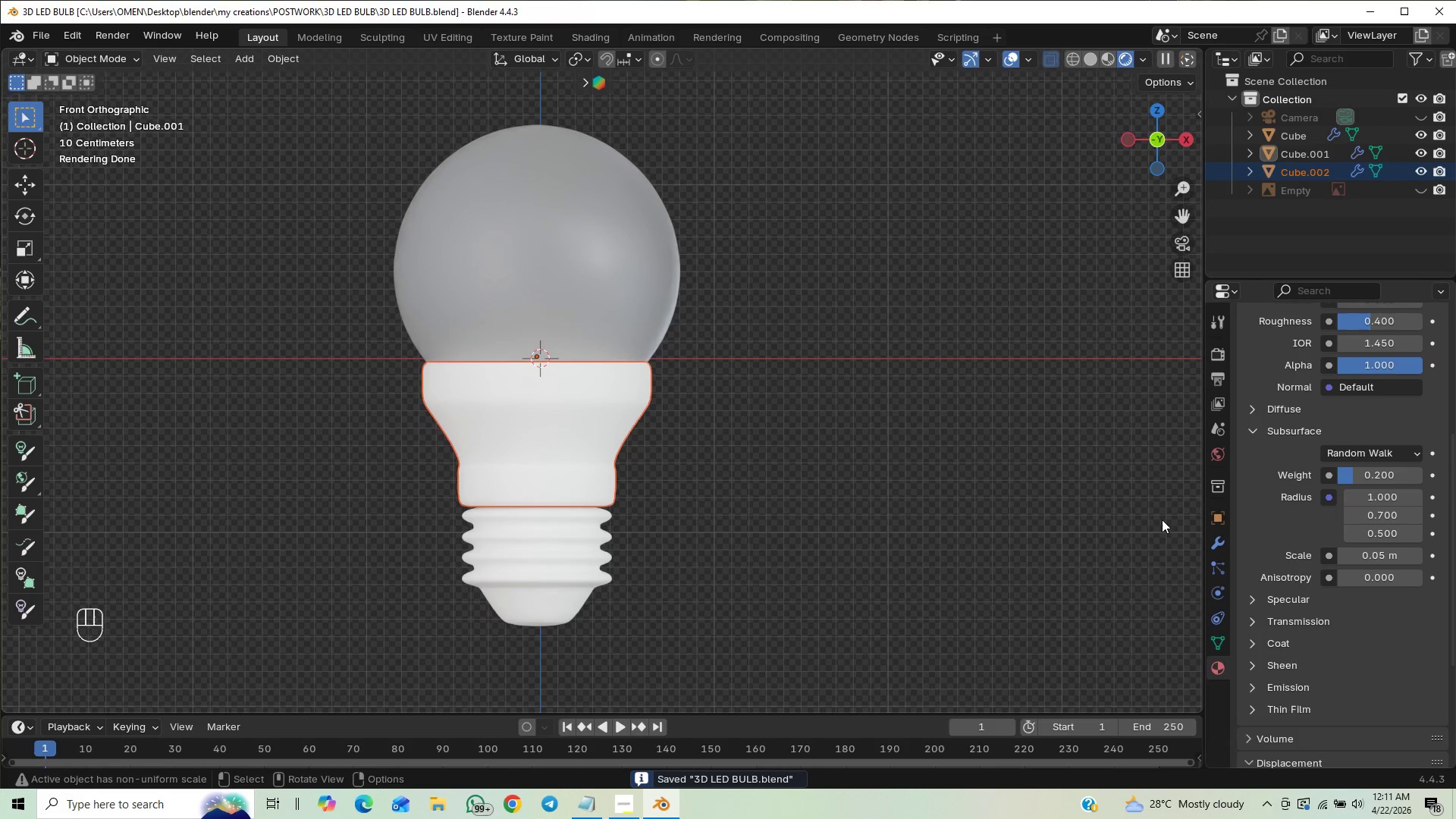 
wait(6.73)
 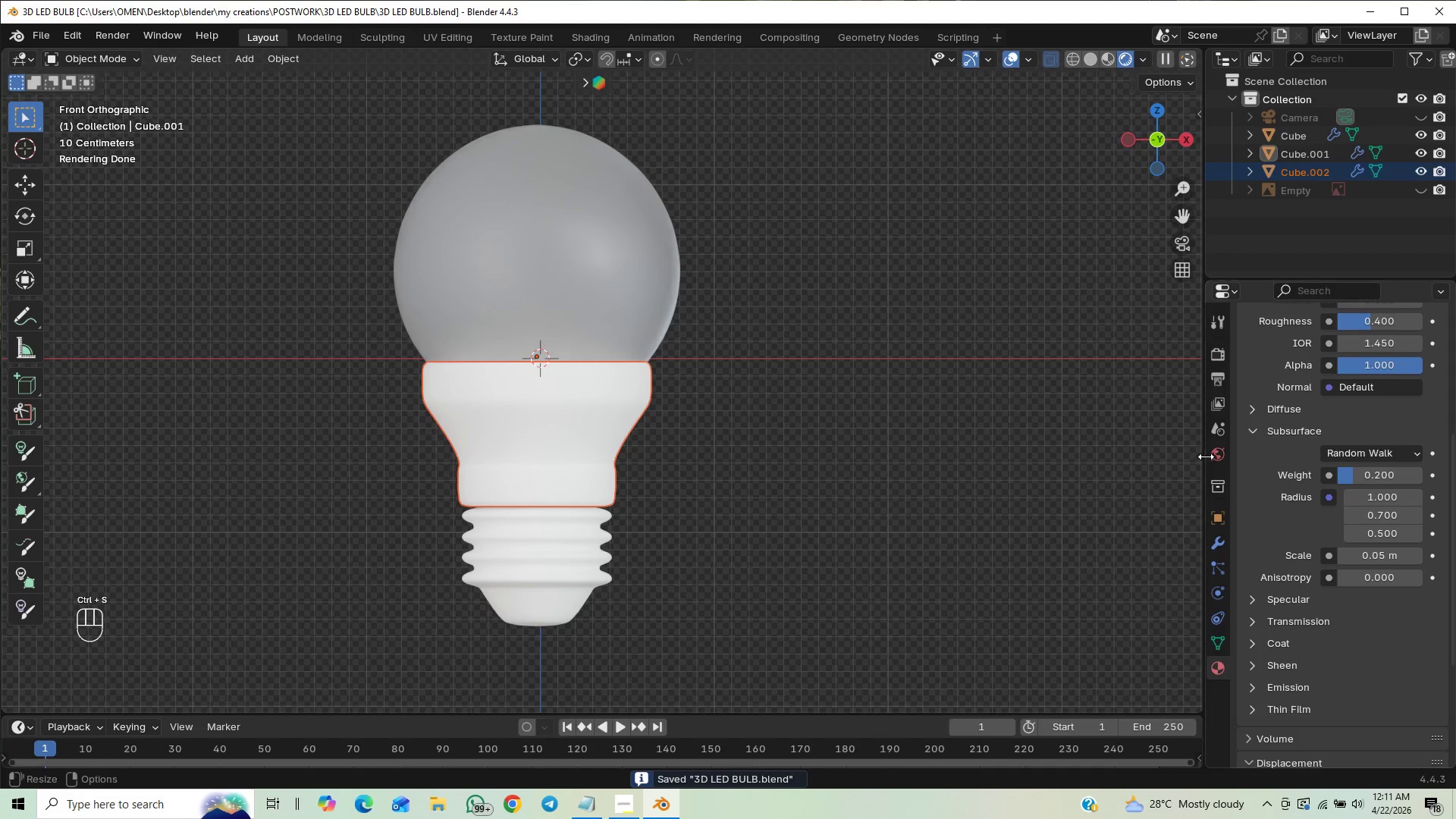 
key(Control+S)
 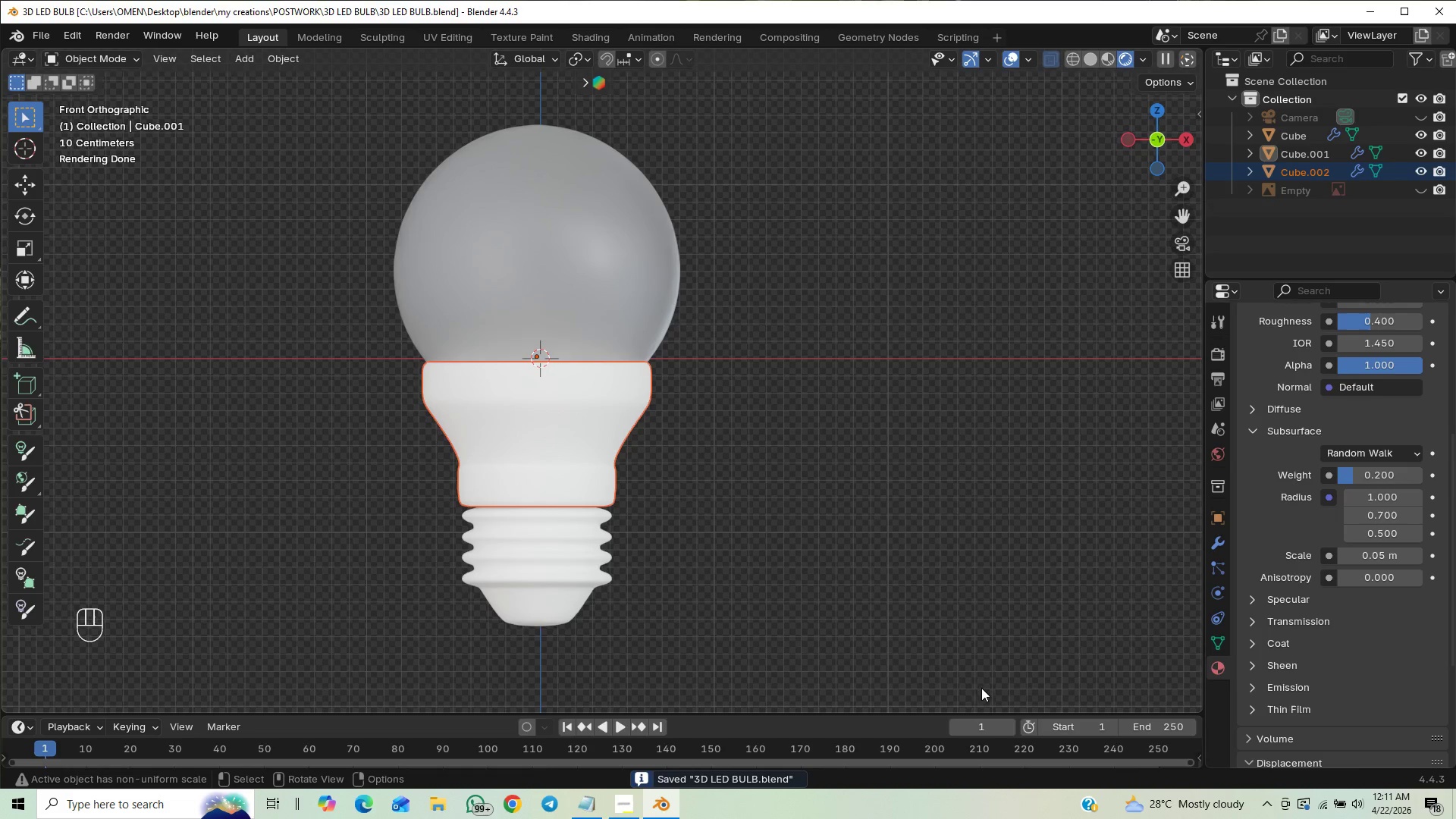 
left_click_drag(start_coordinate=[801, 435], to_coordinate=[793, 440])
 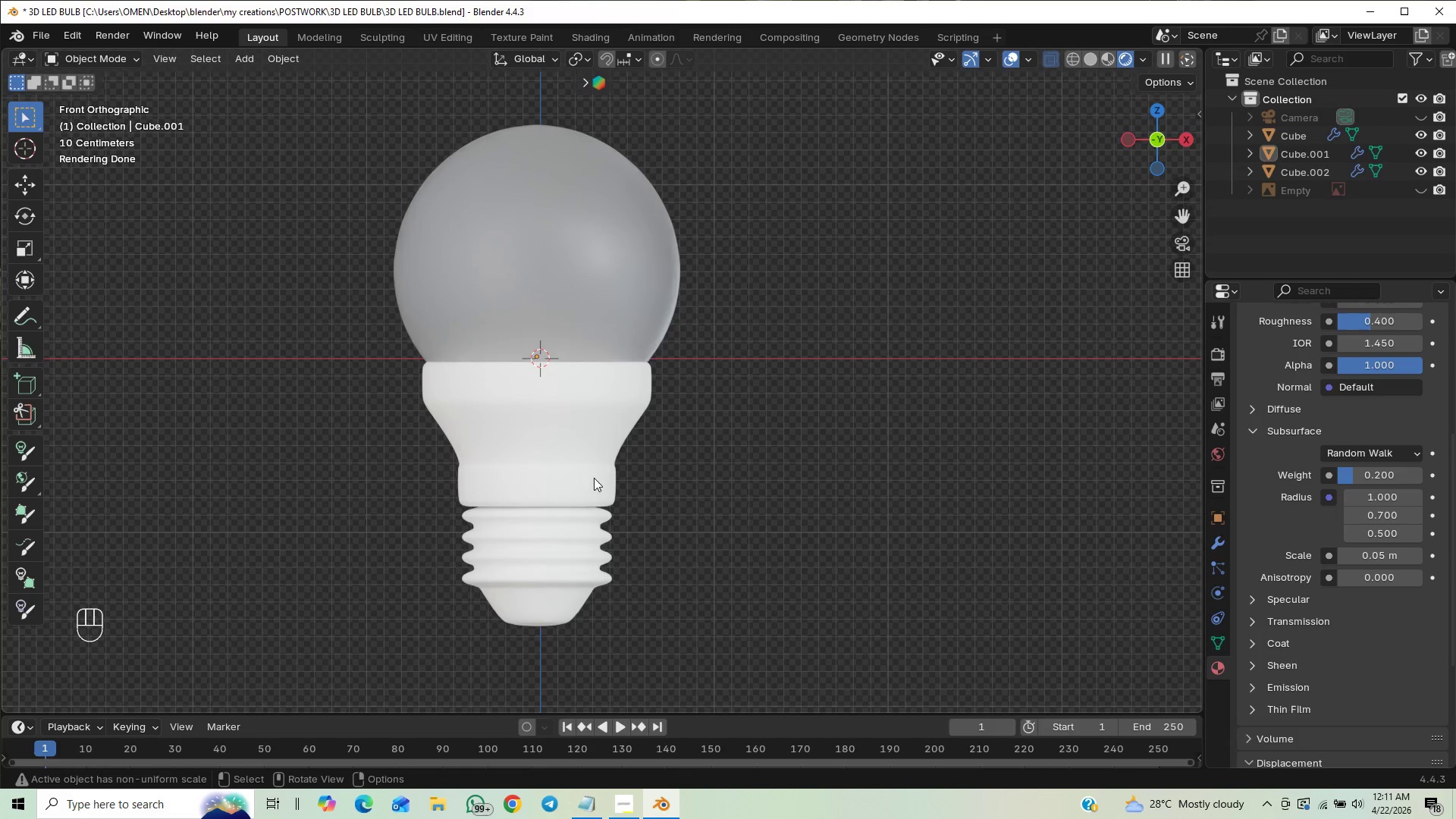 
left_click([570, 477])
 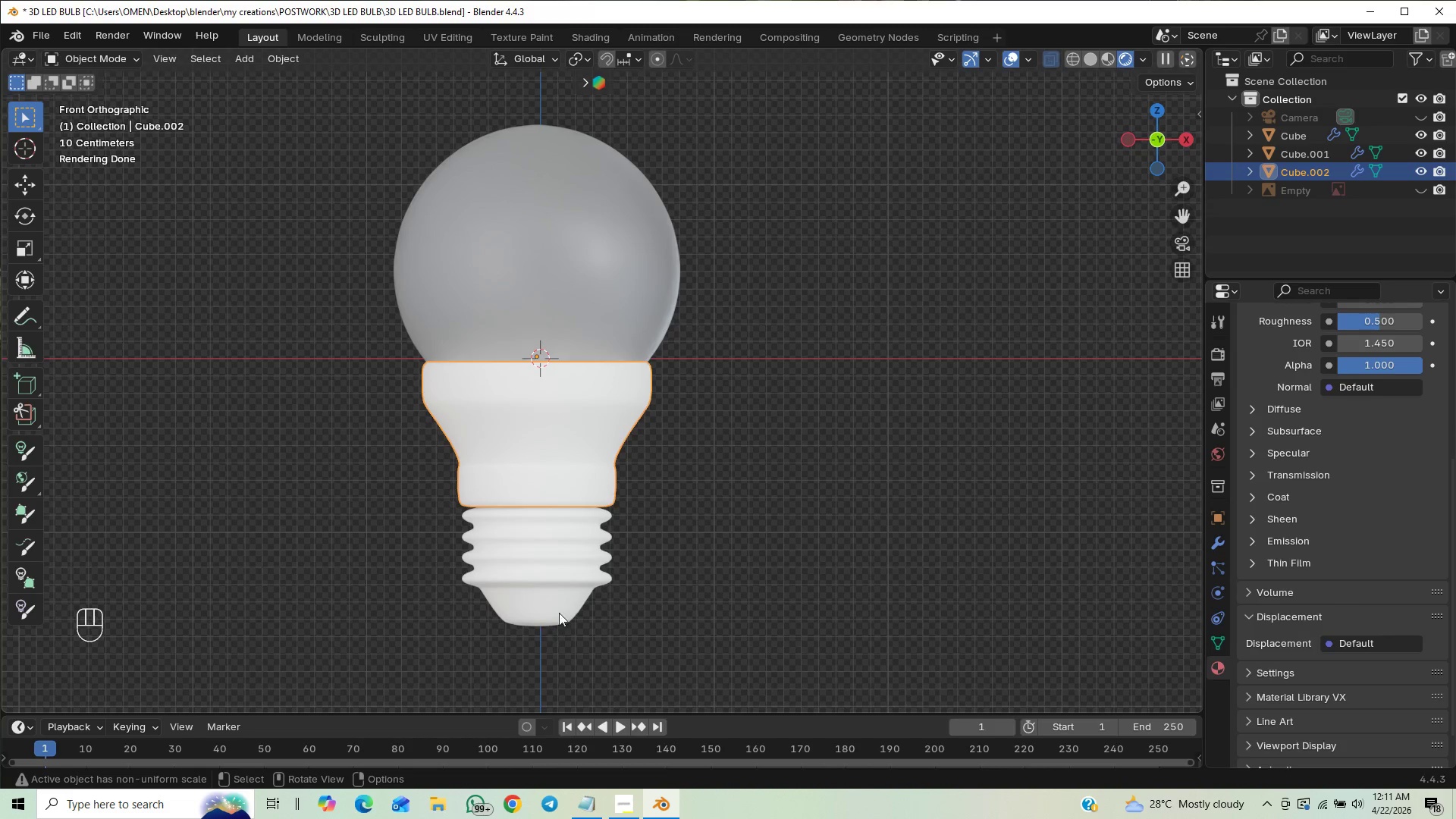 
wait(14.56)
 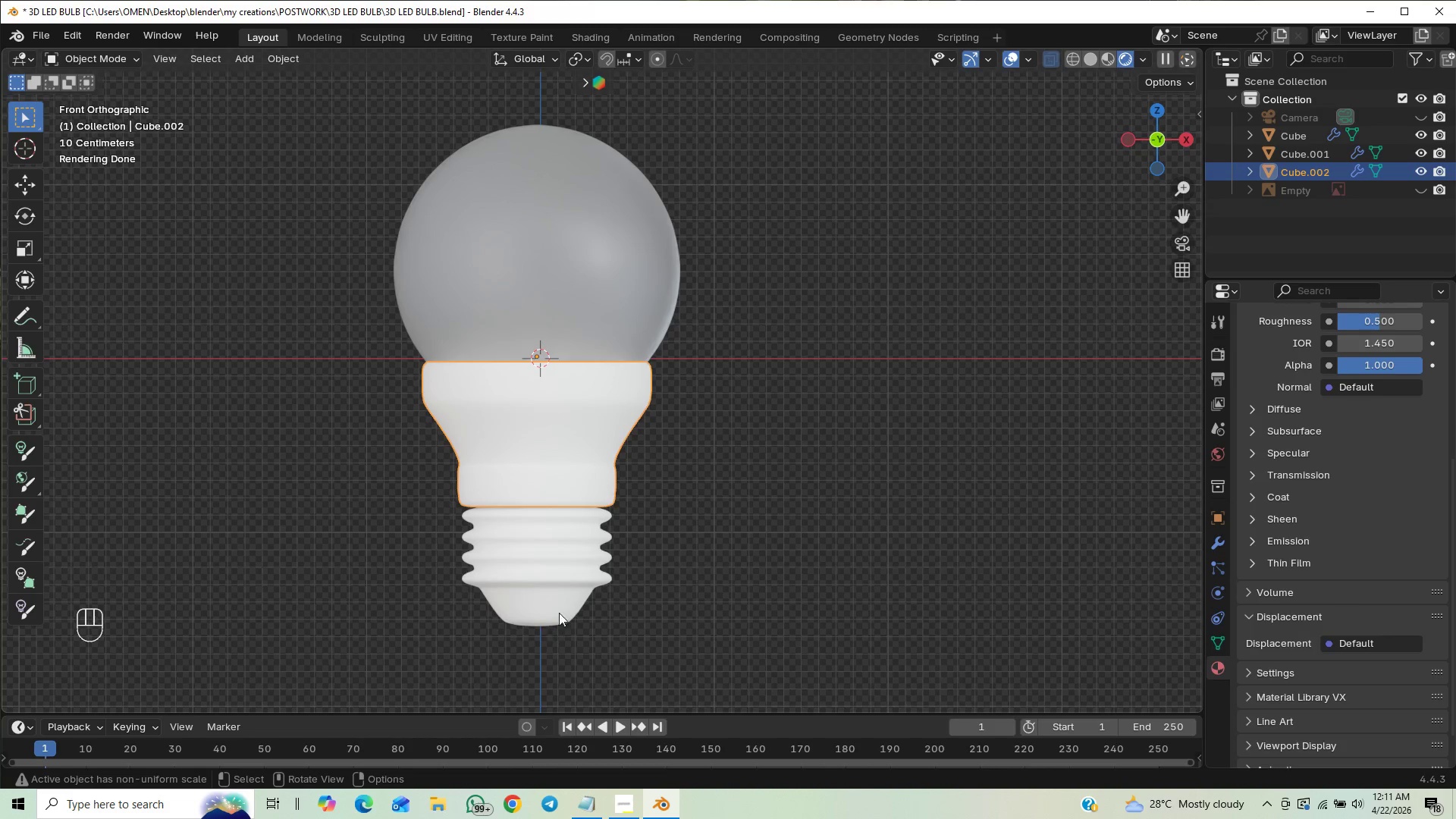 
scroll: coordinate [1410, 452], scroll_direction: up, amount: 14.0
 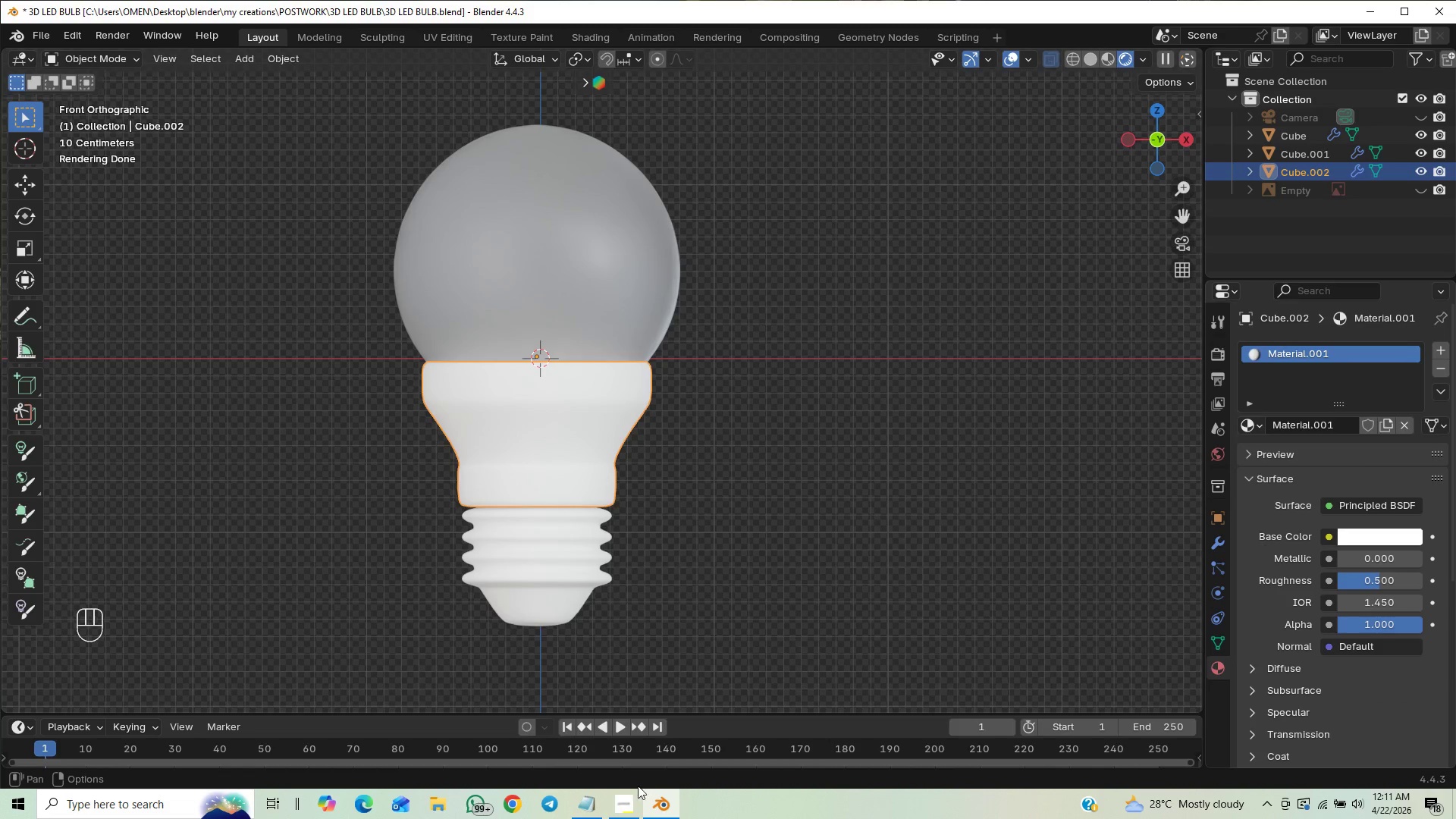 
mouse_move([579, 812])
 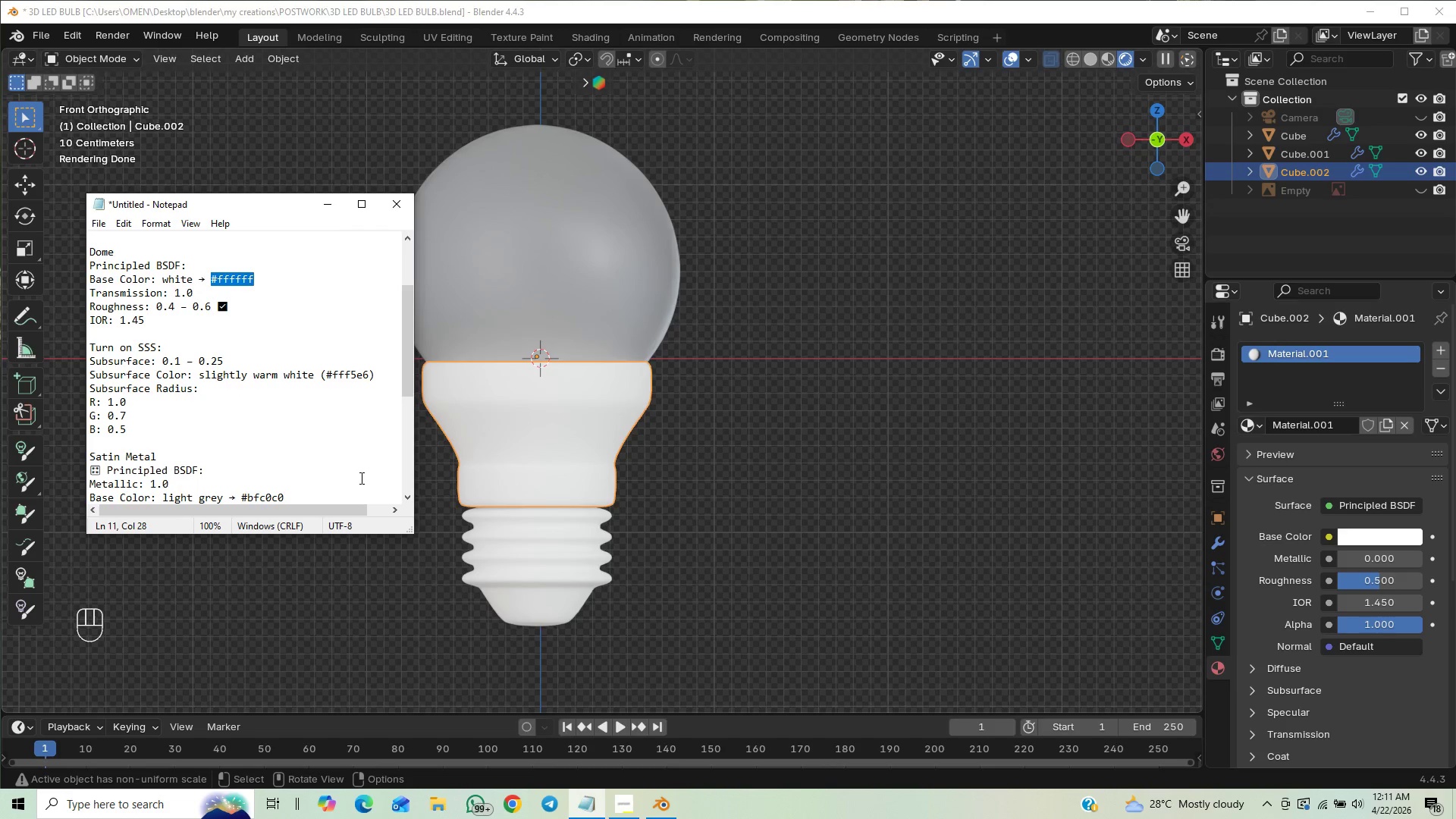 
left_click_drag(start_coordinate=[412, 329], to_coordinate=[427, 406])
 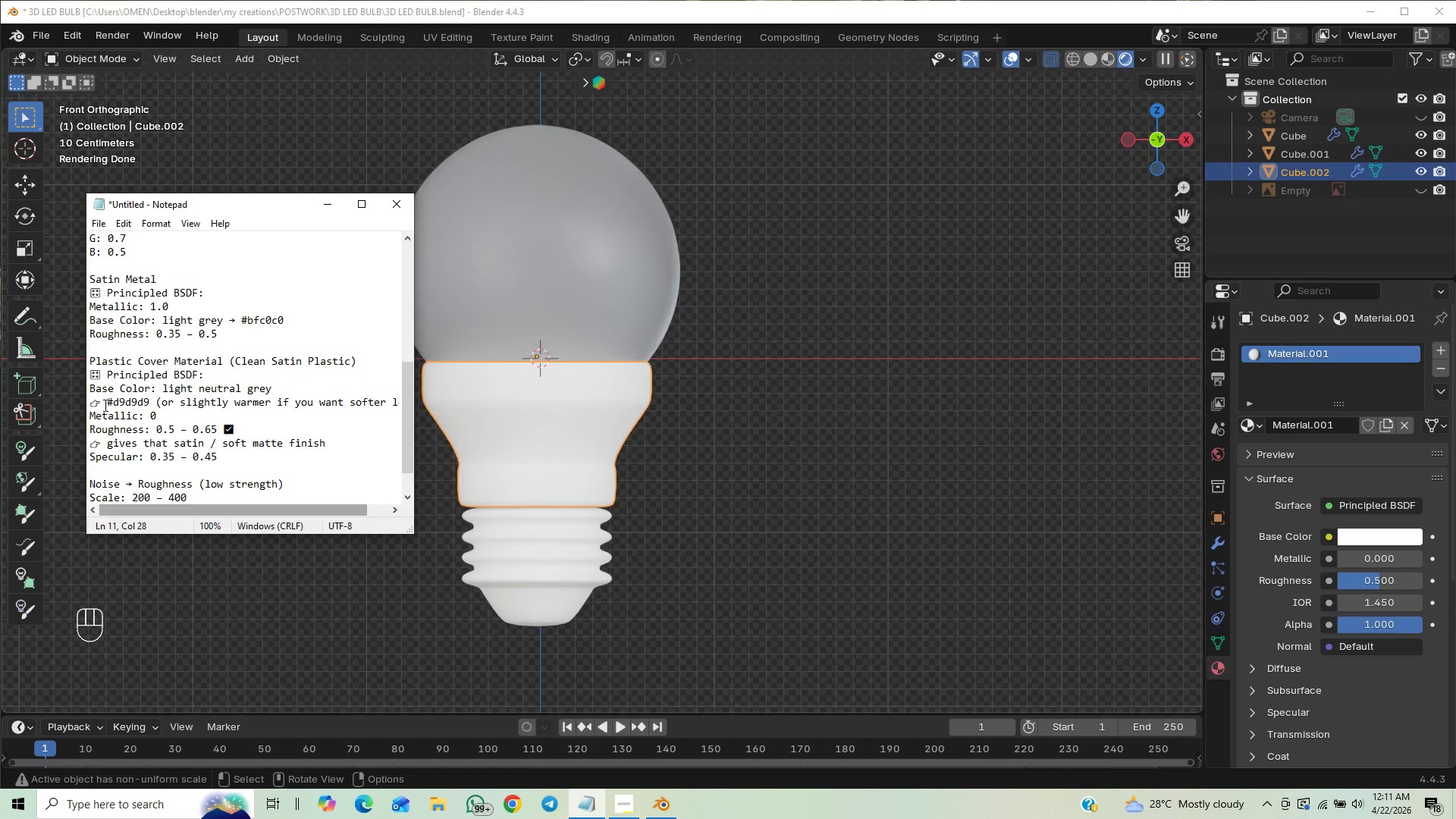 
wait(9.72)
 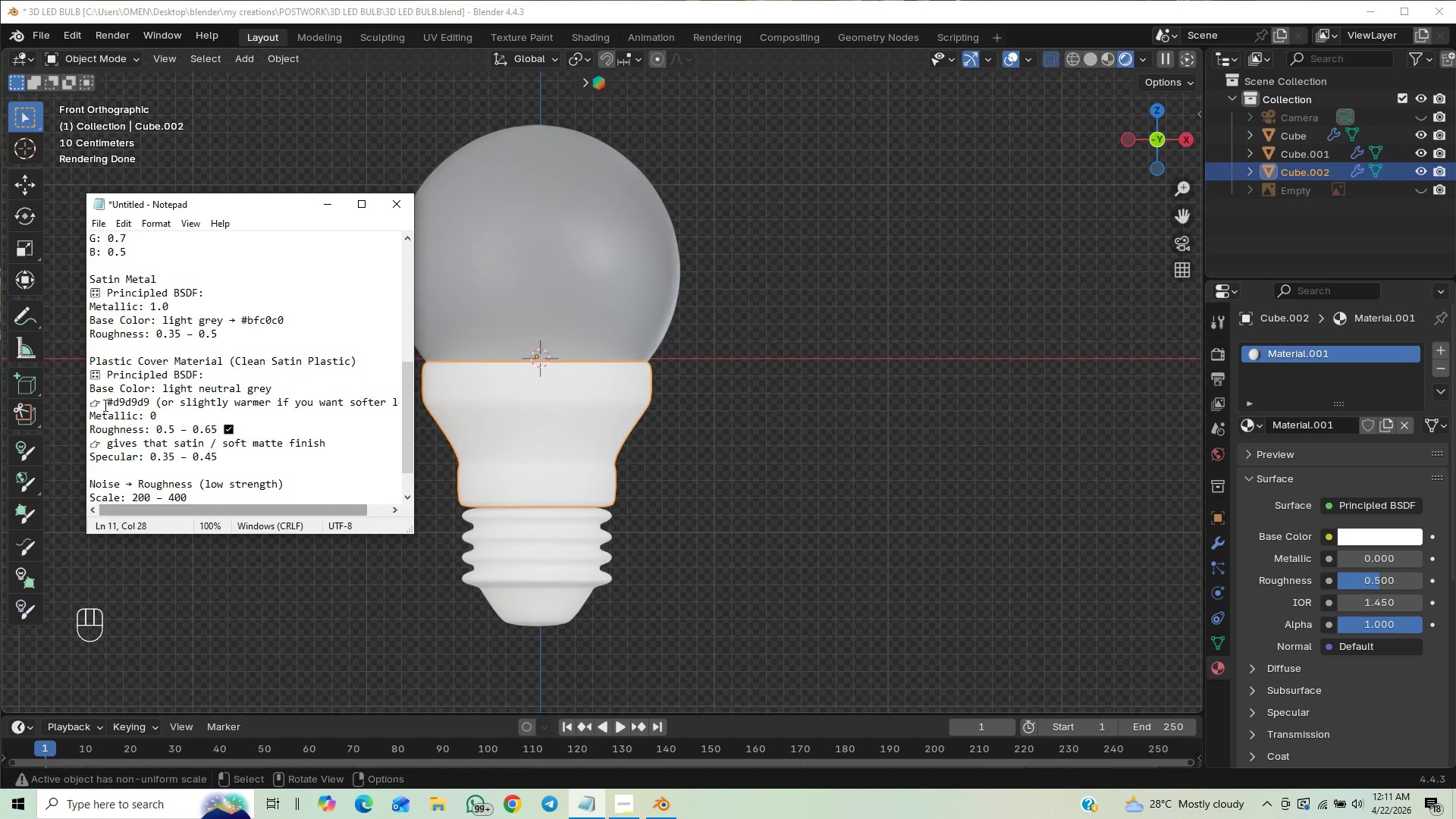 
left_click_drag(start_coordinate=[106, 404], to_coordinate=[146, 402])
 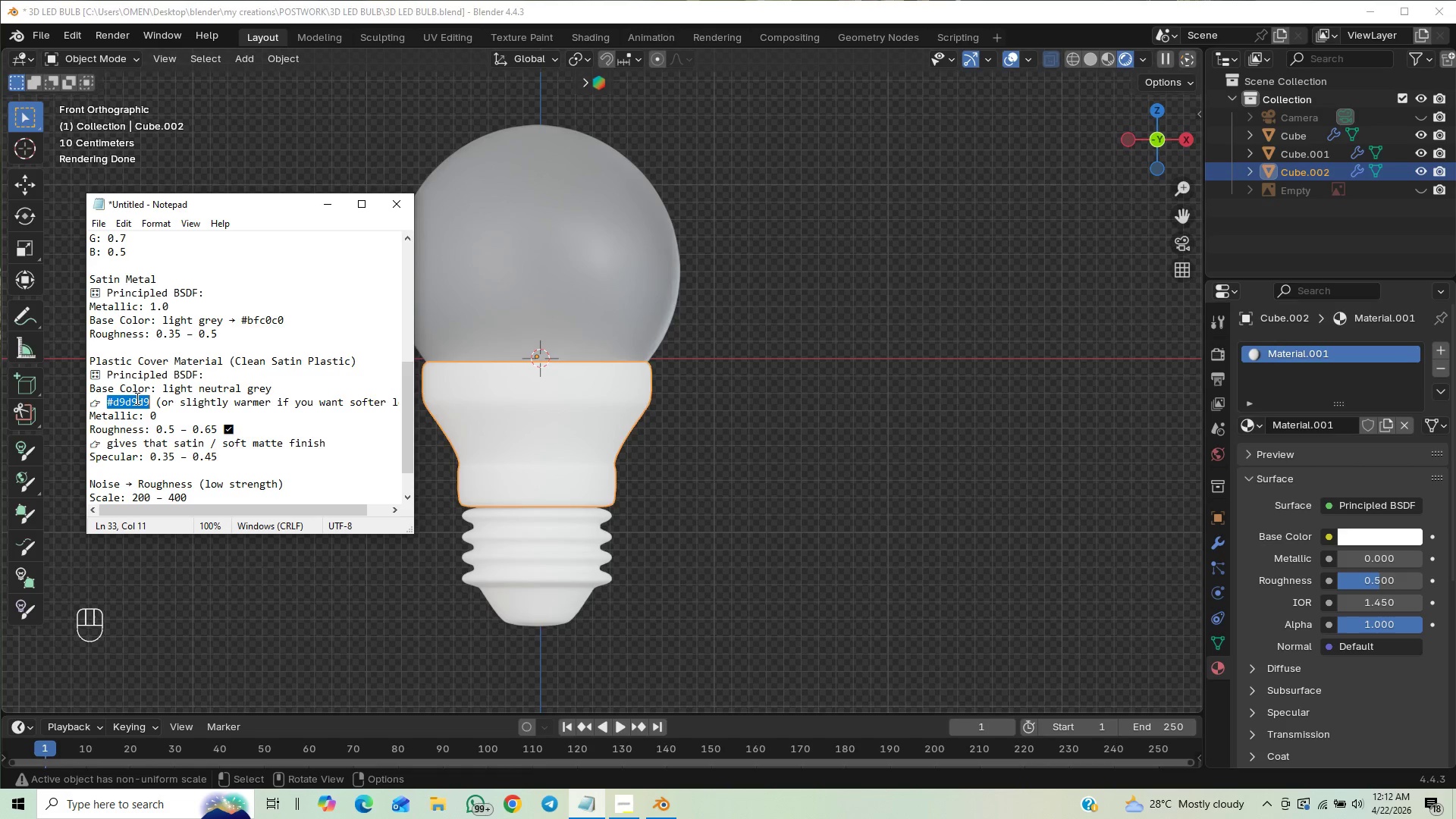 
key(Control+C)
 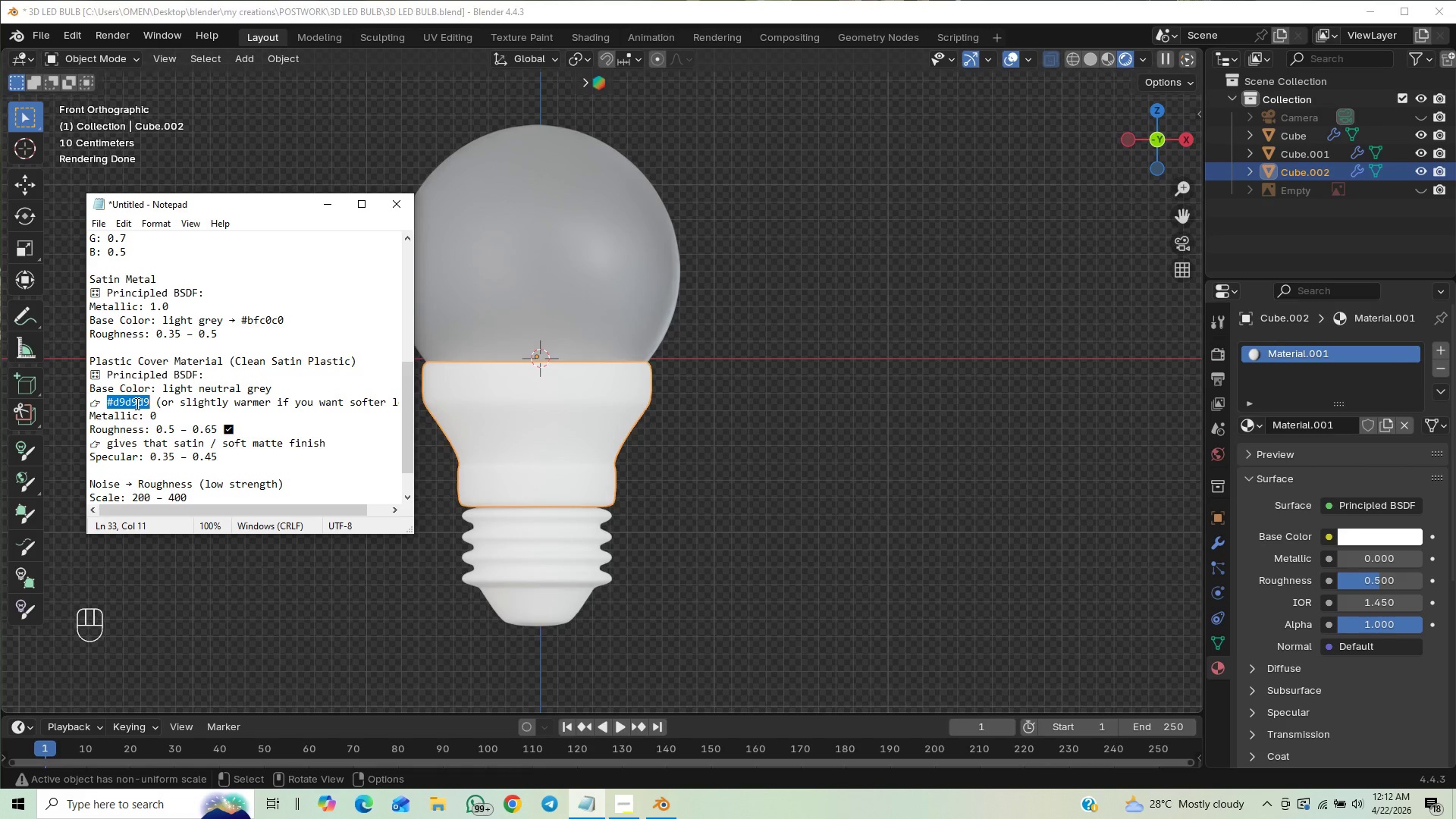 
key(Control+C)
 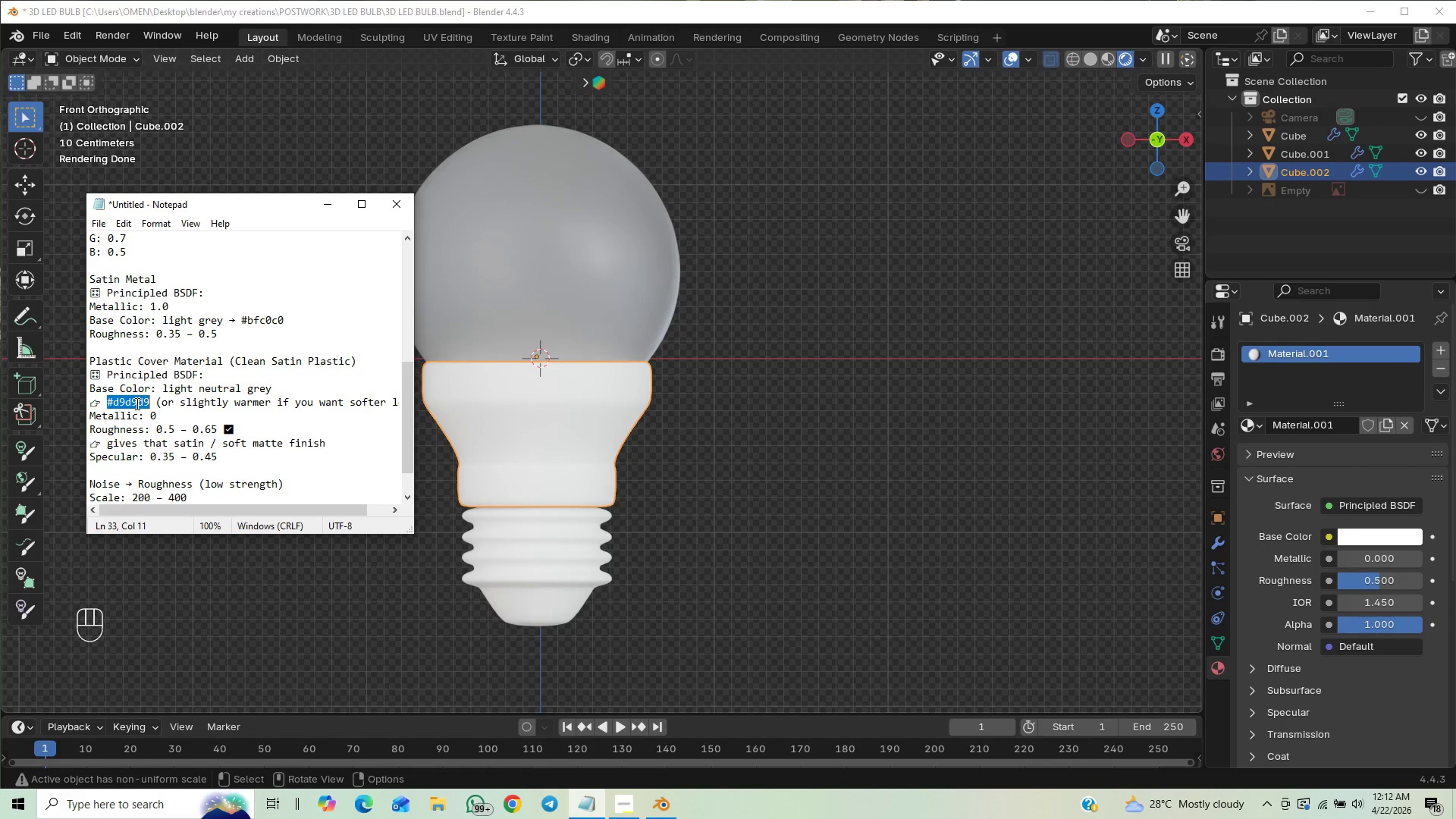 
key(Control+C)
 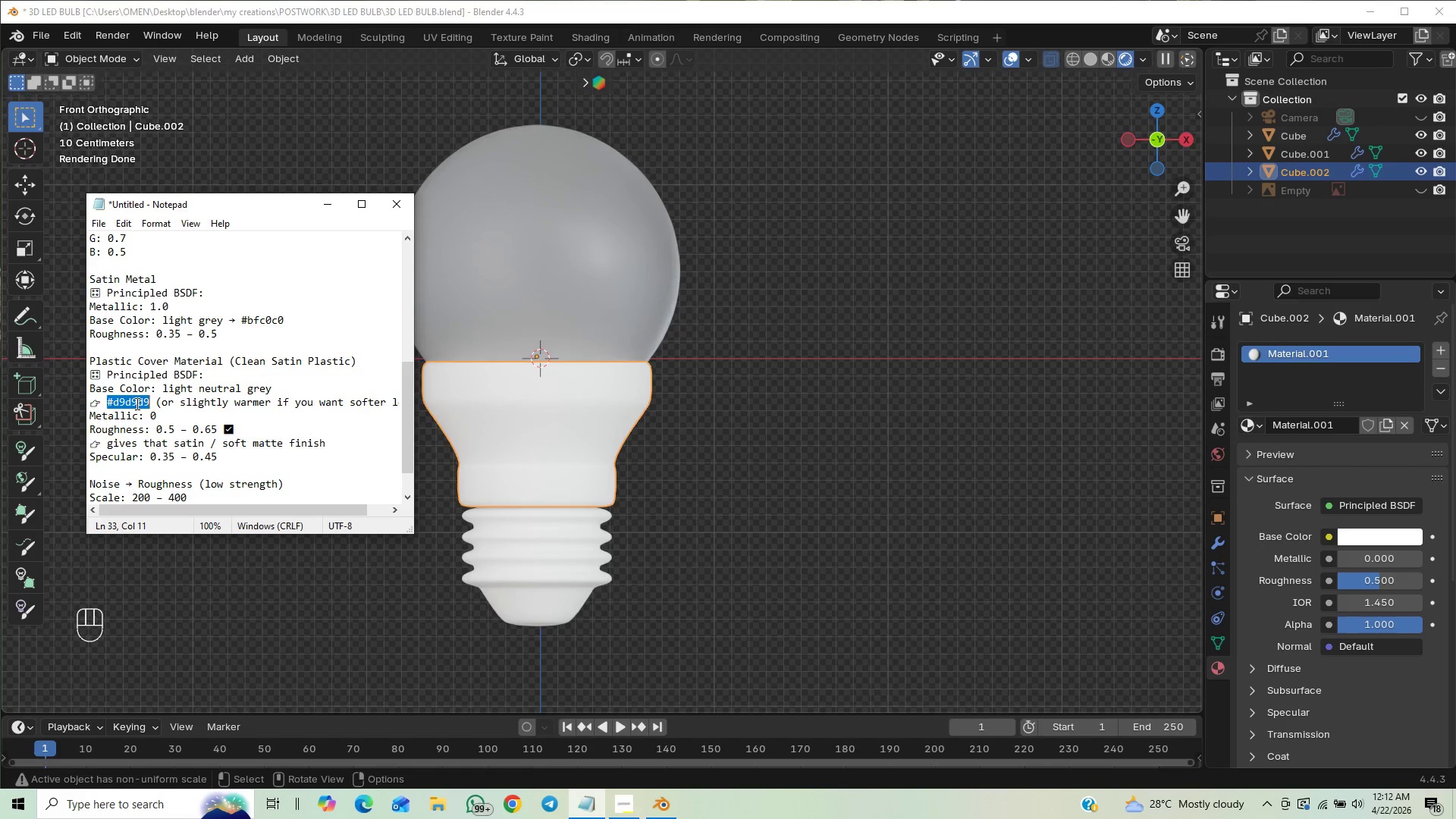 
key(Control+C)
 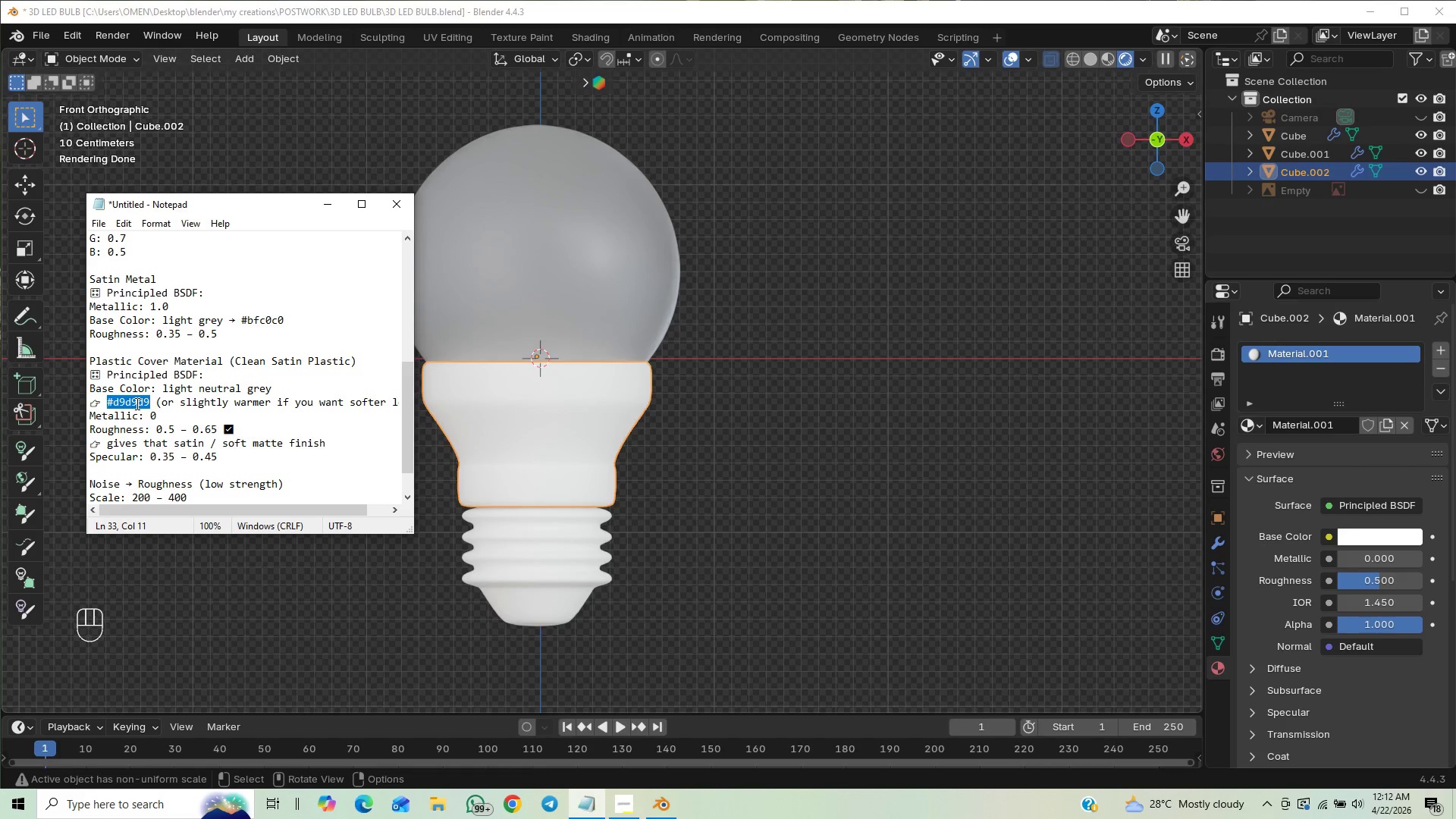 
key(Control+C)
 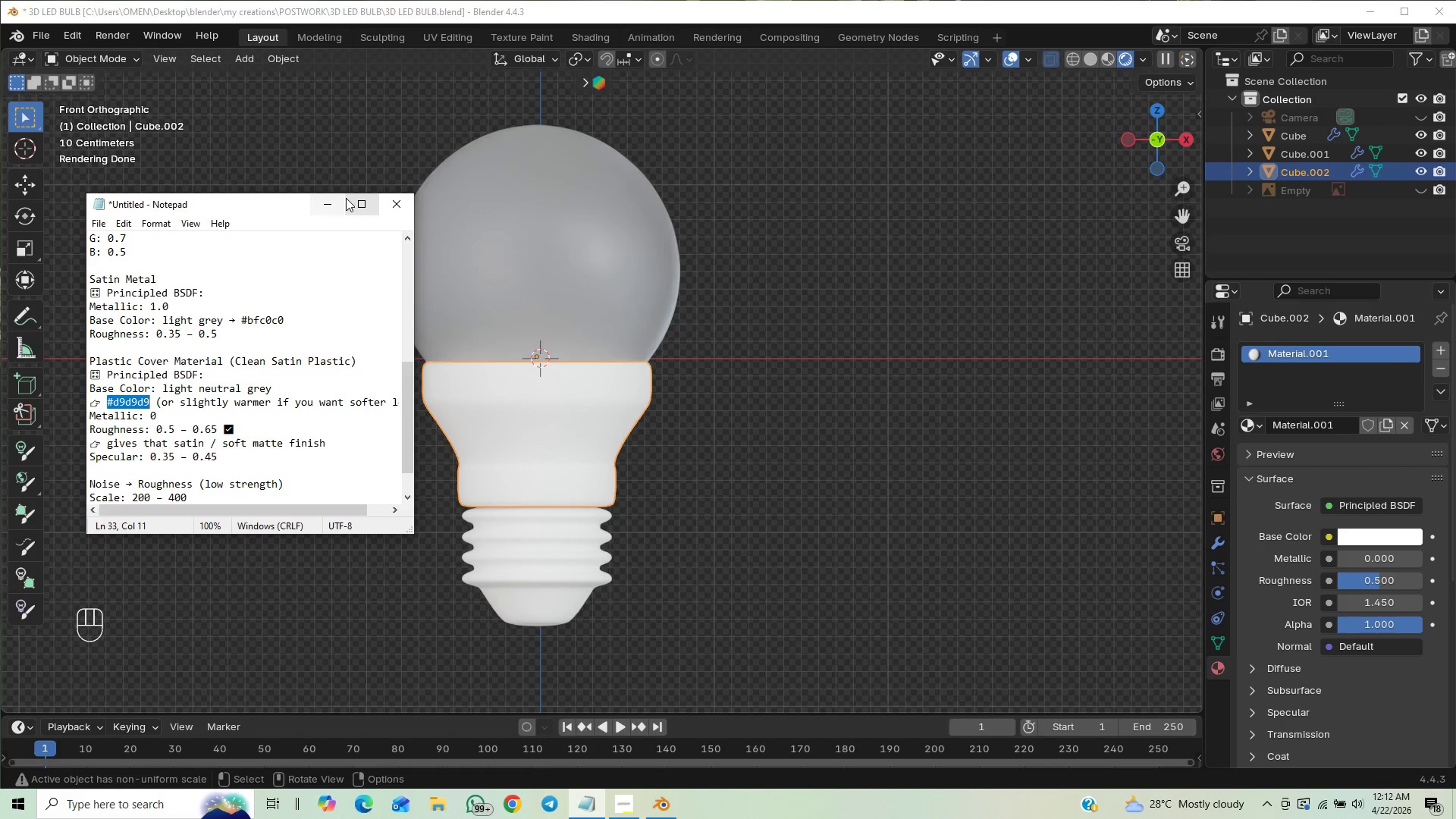 
left_click([334, 206])
 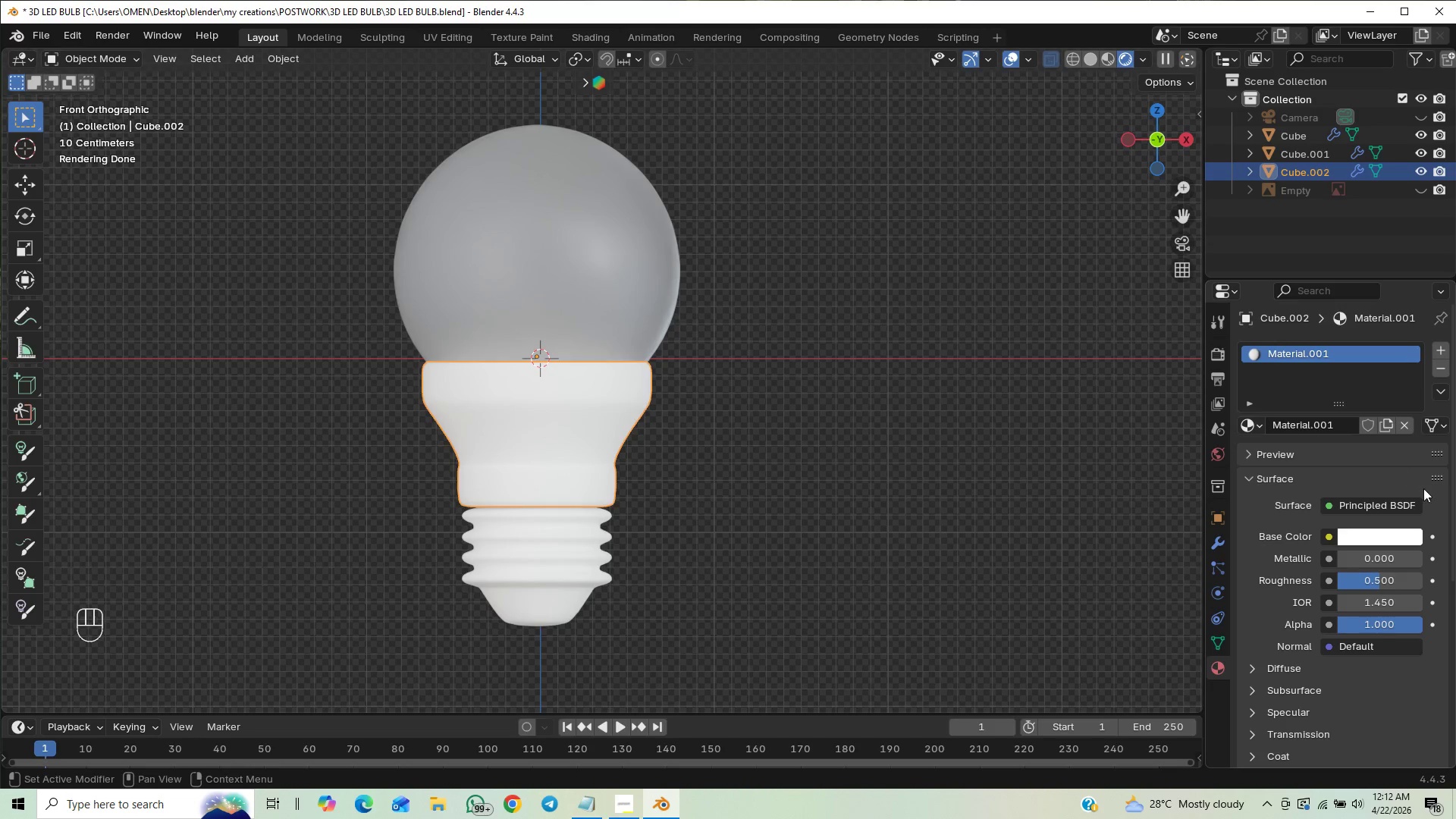 
left_click([1386, 534])
 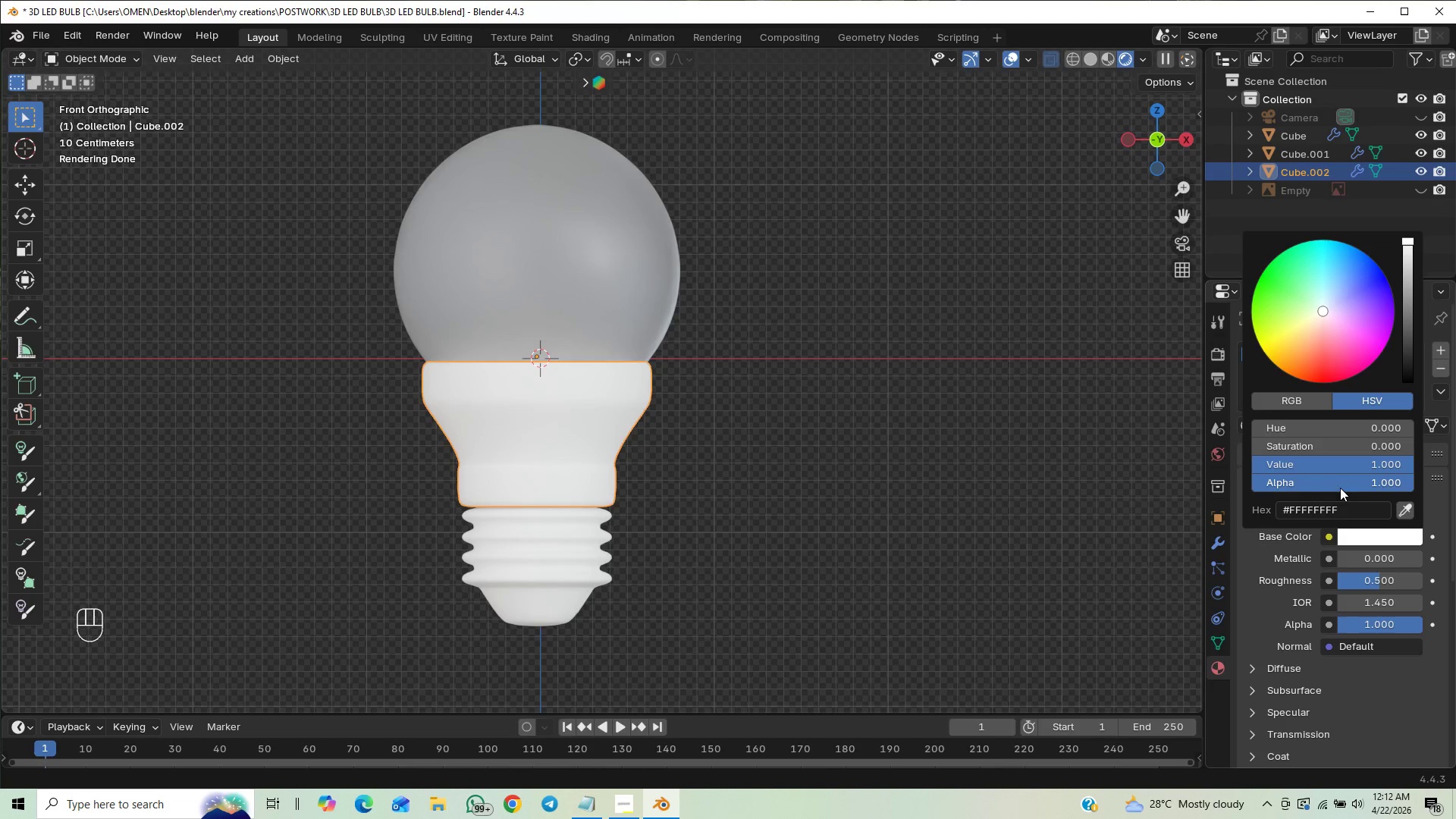 
left_click([1329, 504])
 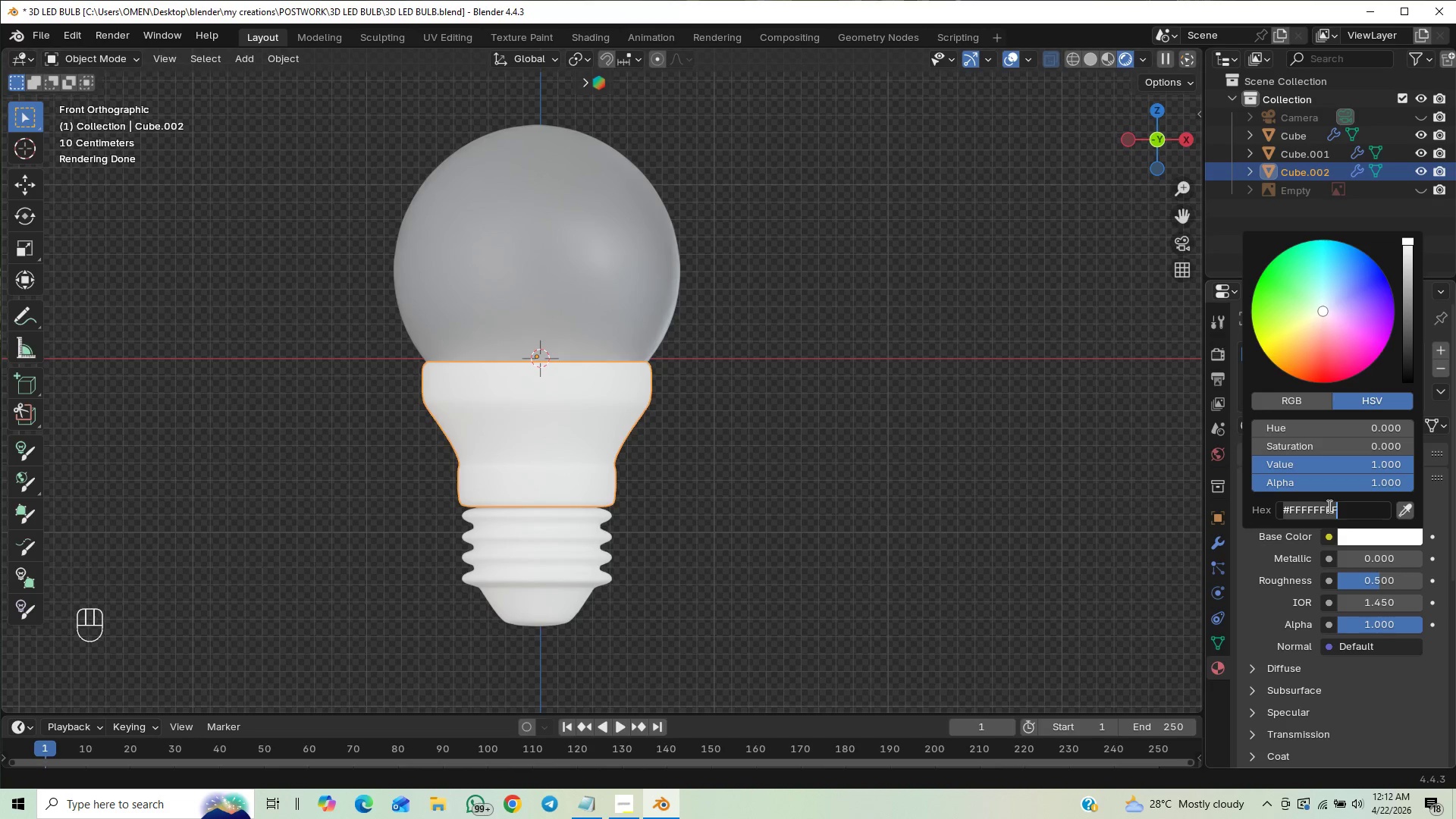 
key(Control+V)
 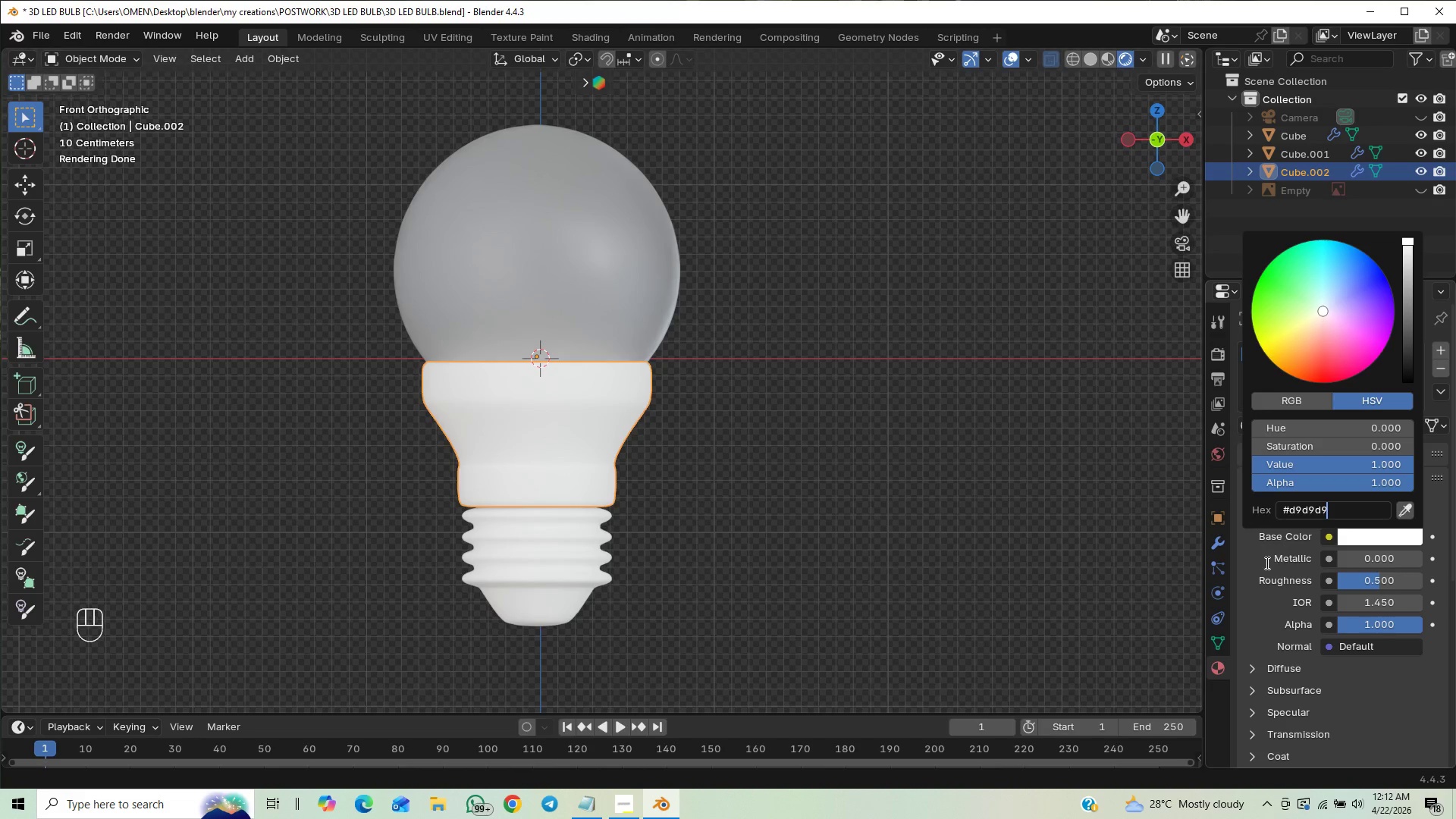 
left_click([1259, 566])
 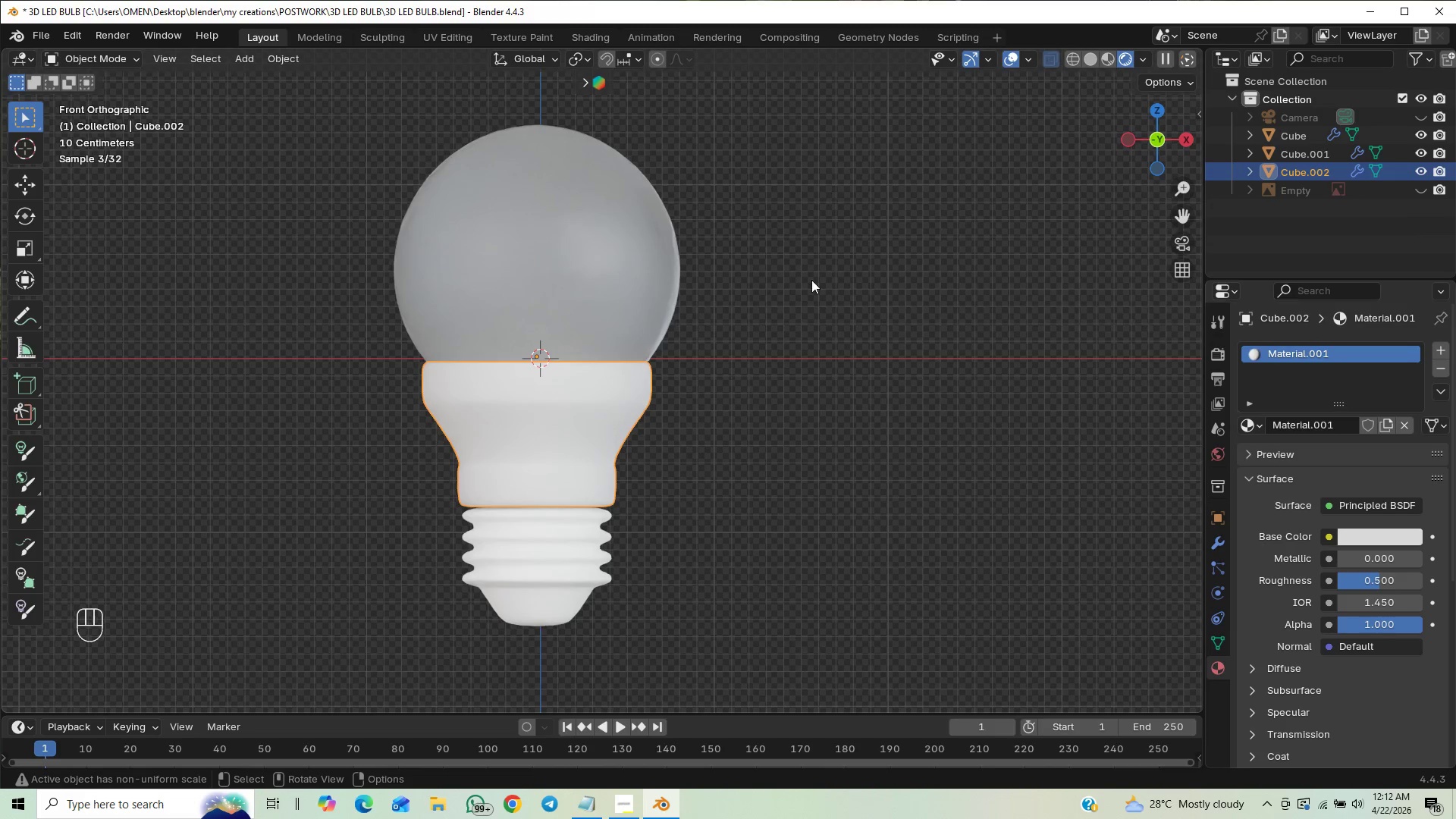 
key(Control+S)
 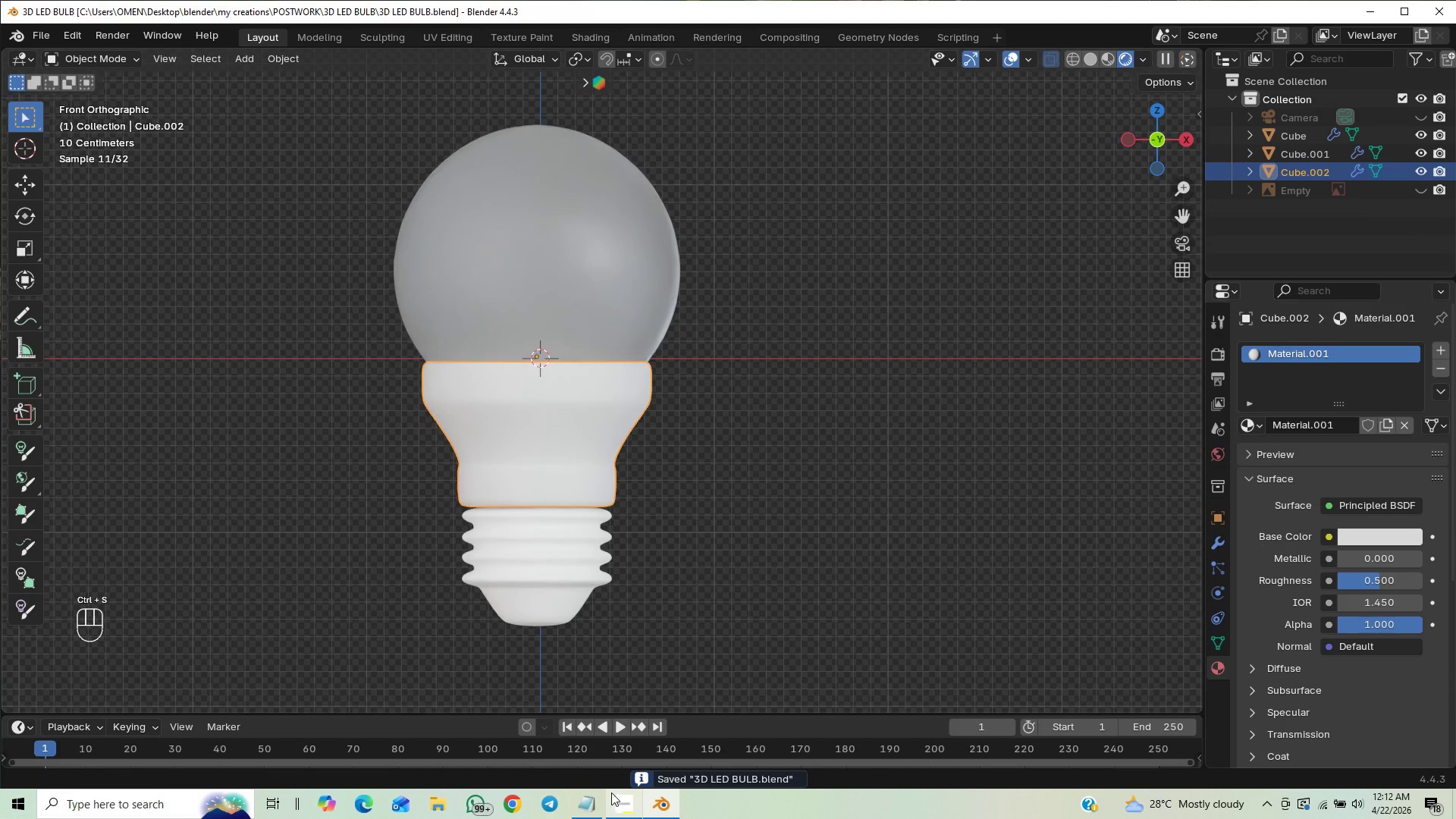 
left_click([623, 803])